 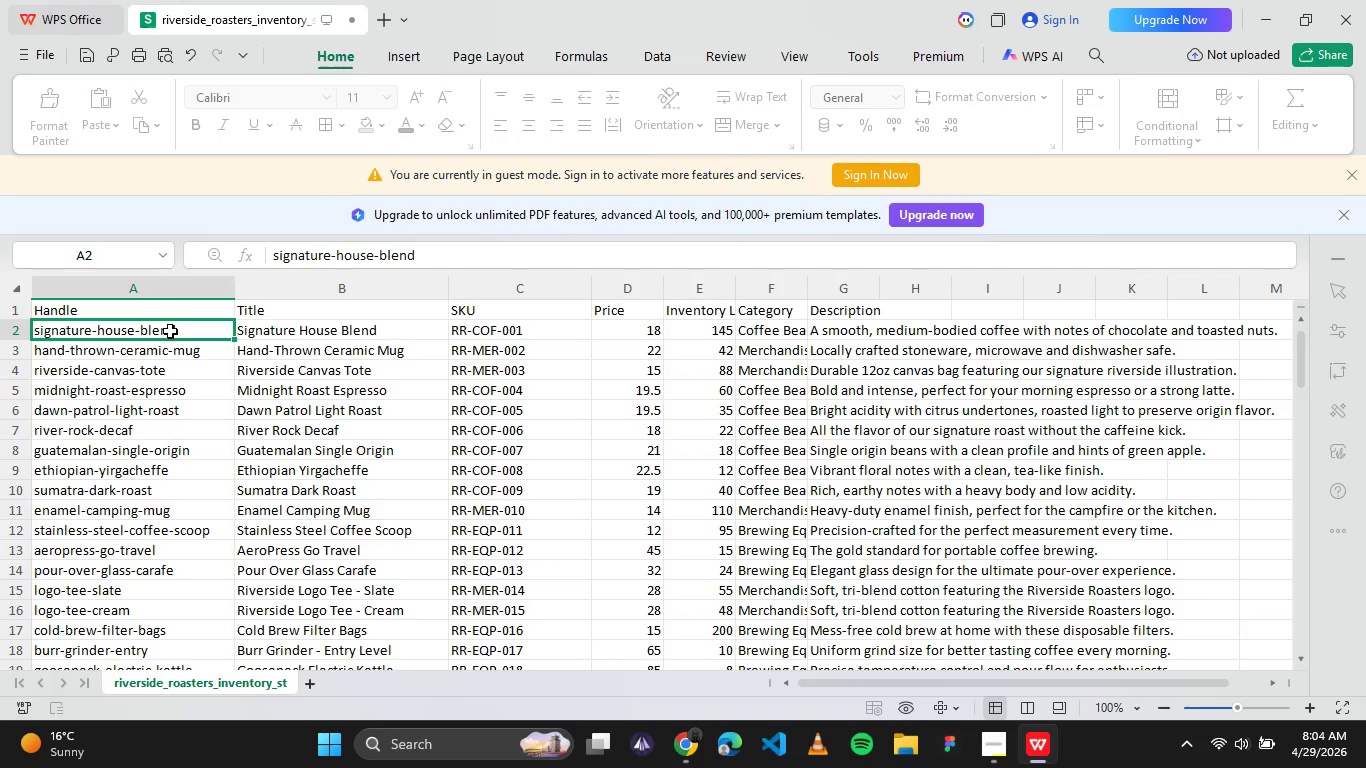 
key(Control+C)
 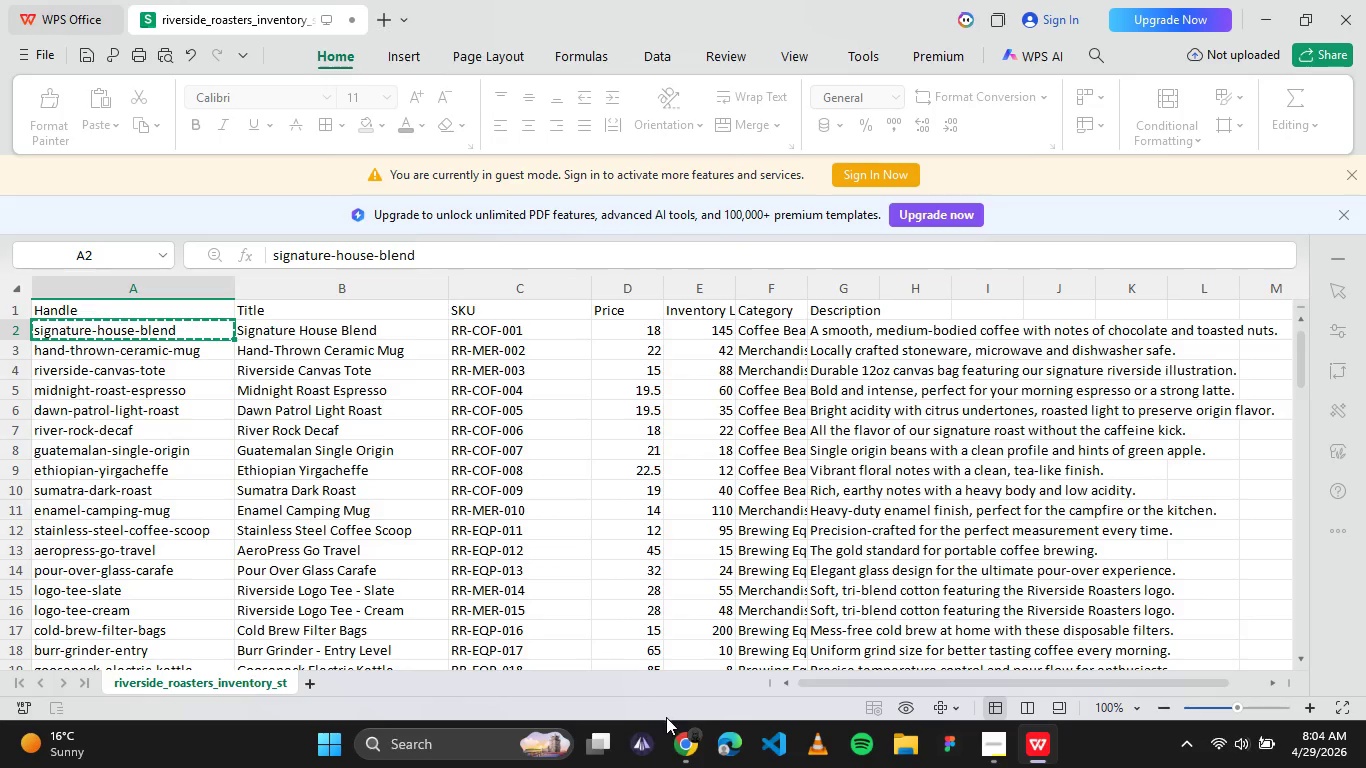 
left_click([682, 737])
 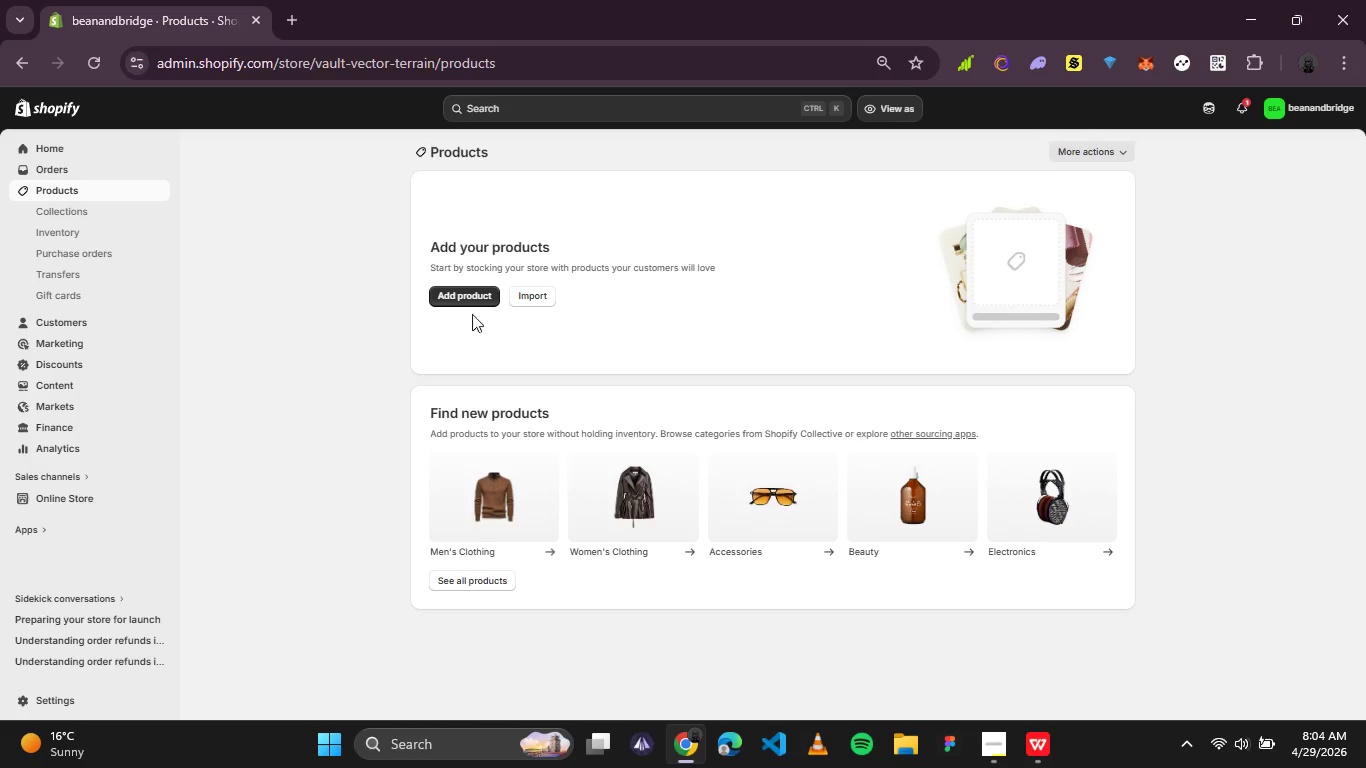 
left_click([474, 296])
 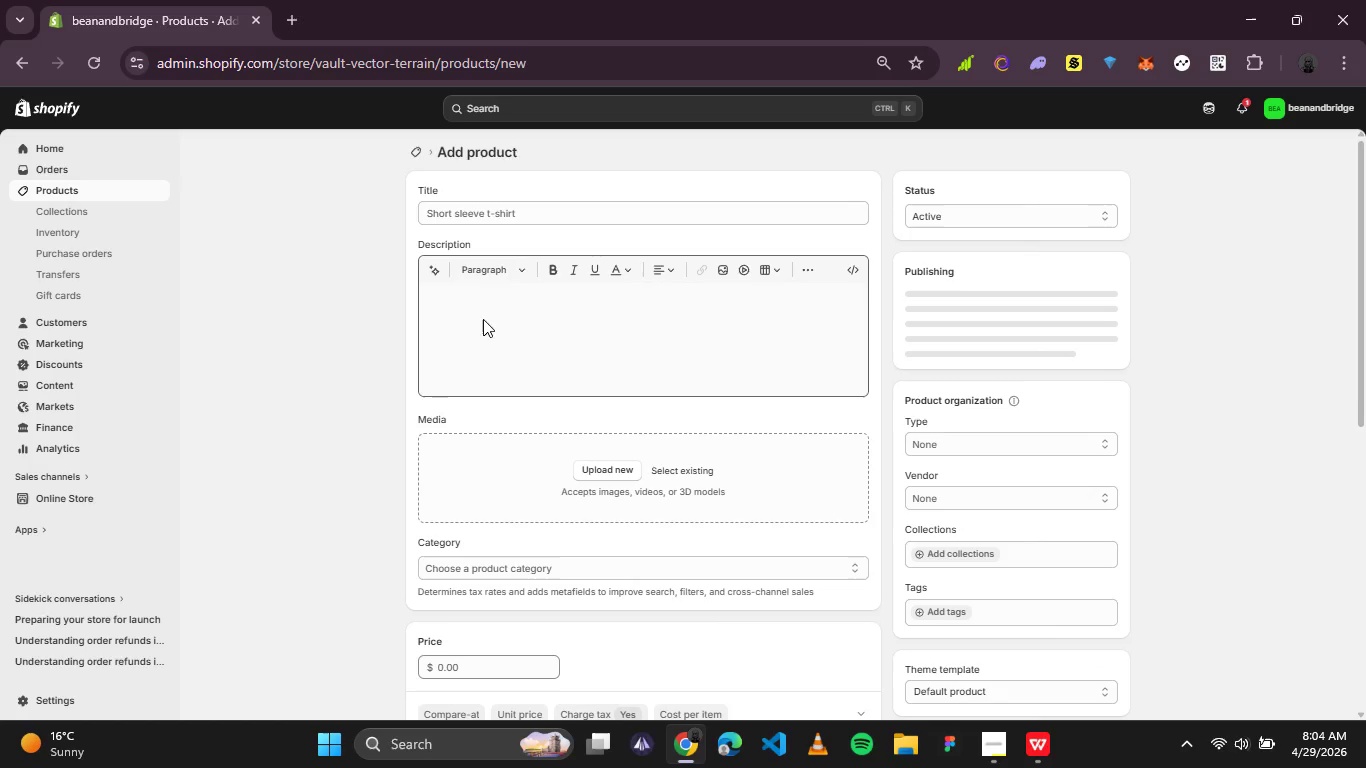 
left_click([536, 214])
 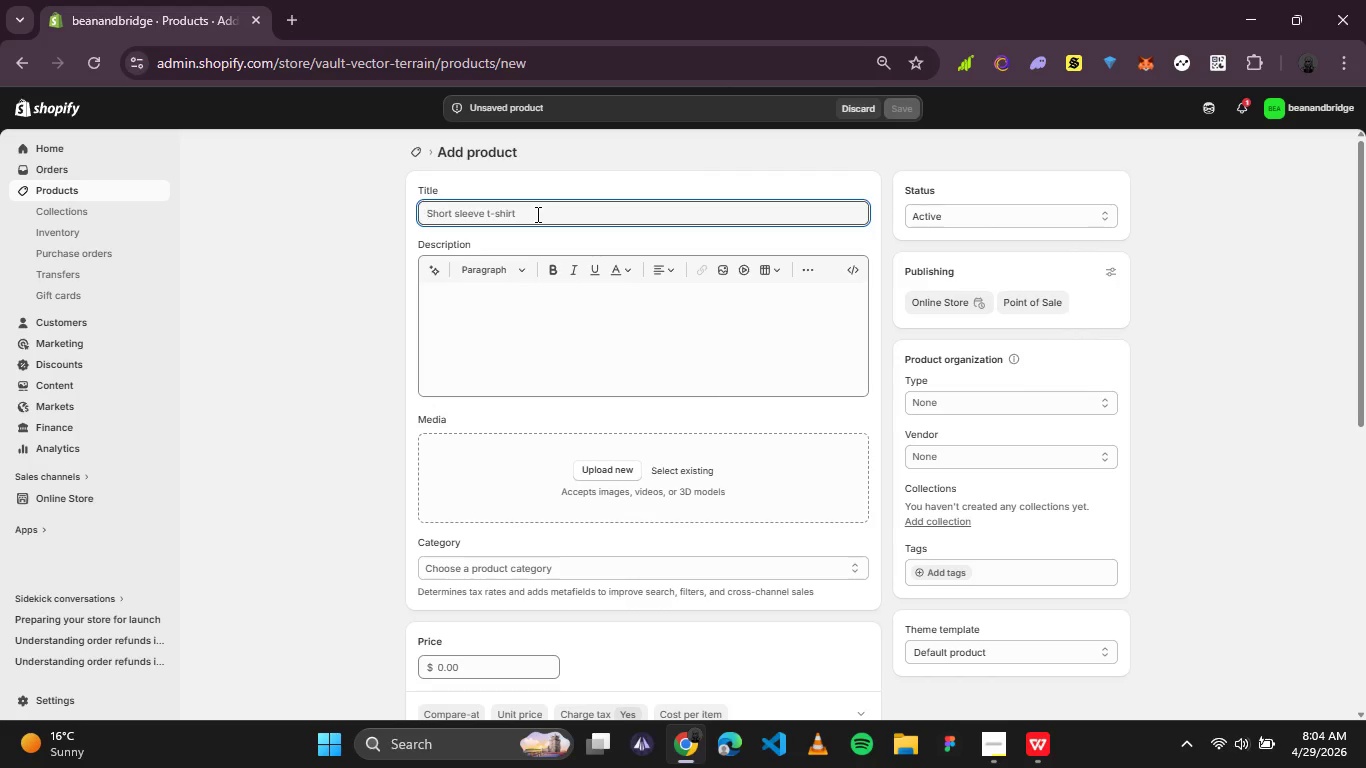 
key(Control+V)
 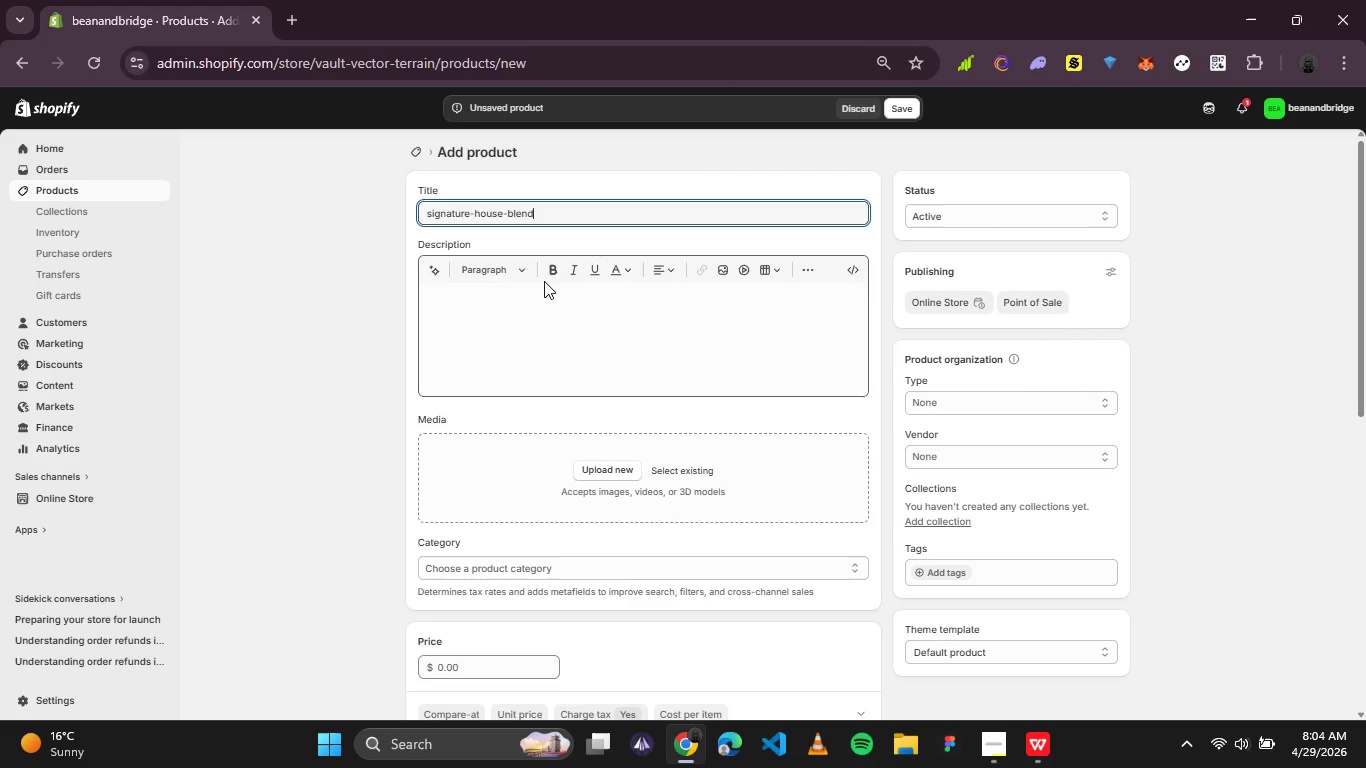 
left_click([556, 329])
 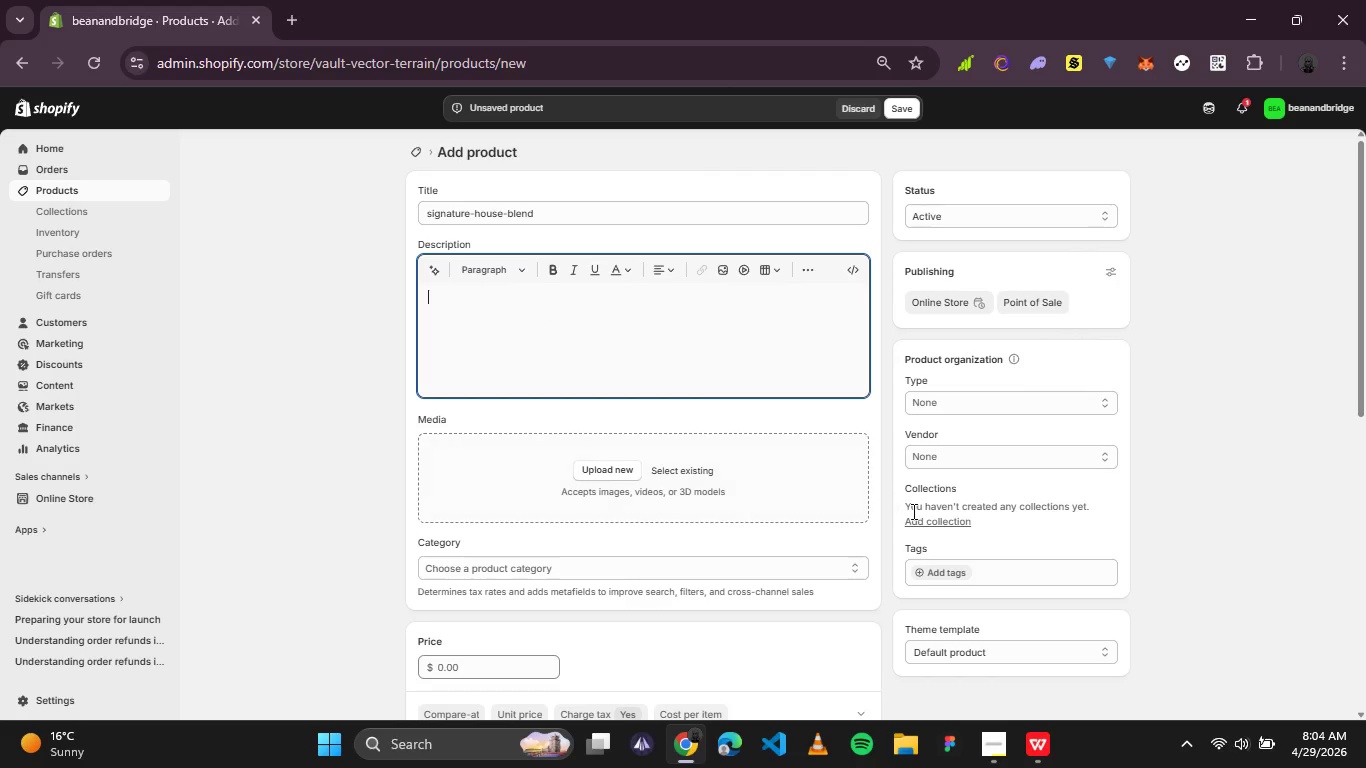 
left_click([1003, 758])
 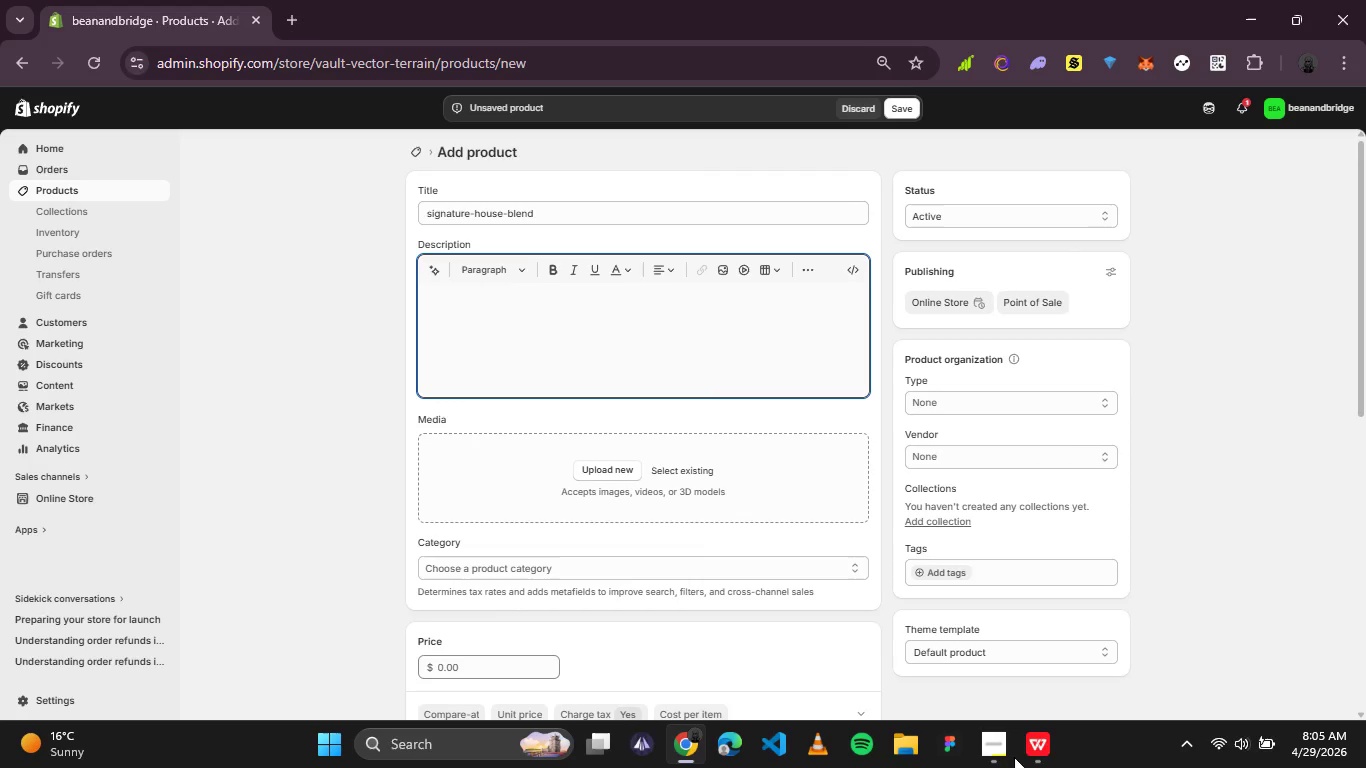 
wait(5.92)
 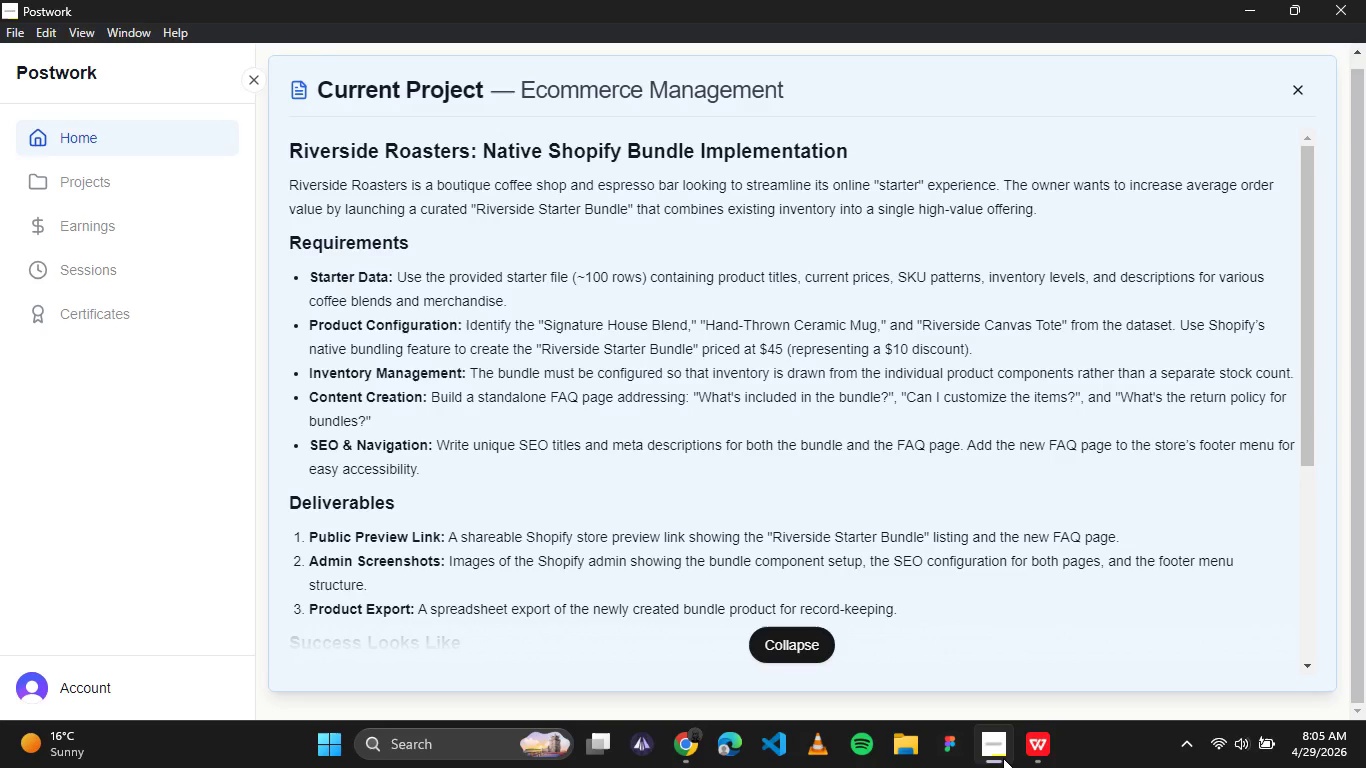 
left_click([428, 208])
 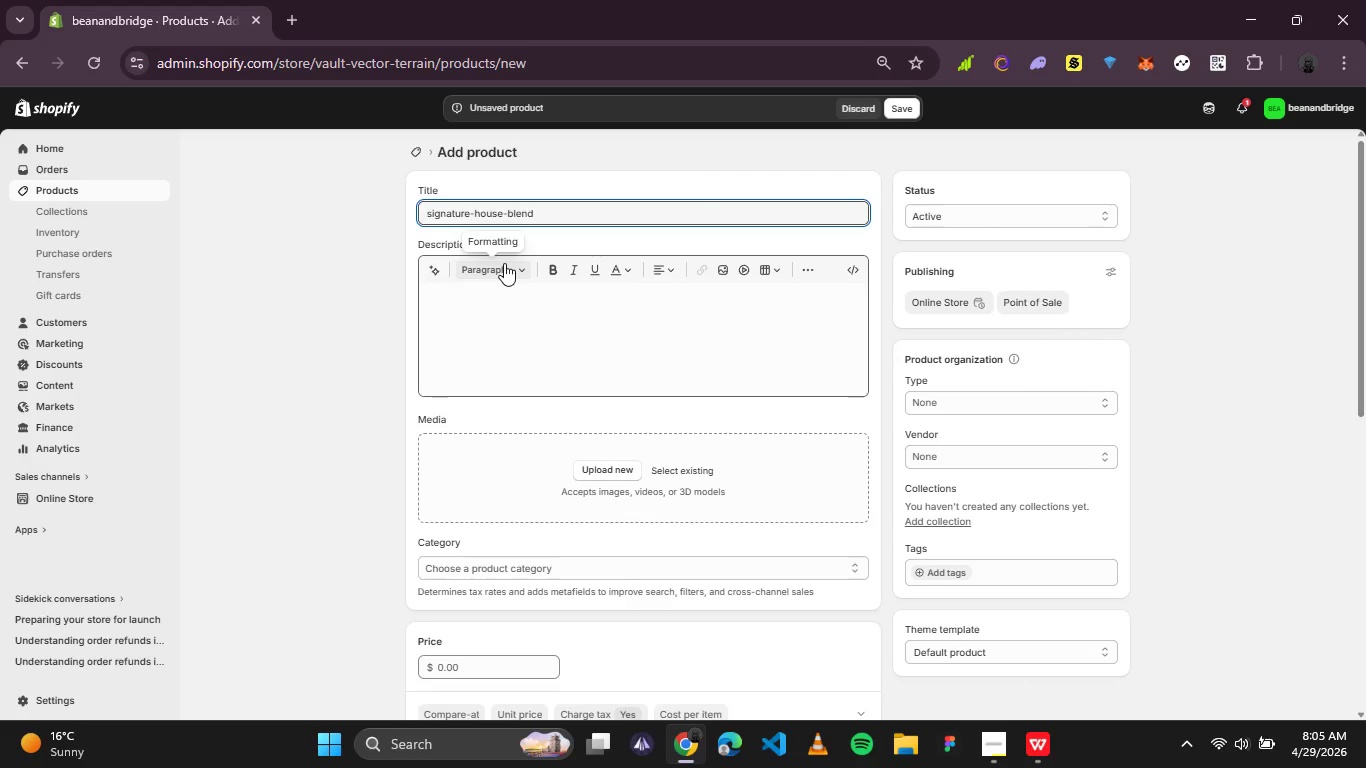 
key(ArrowRight)
 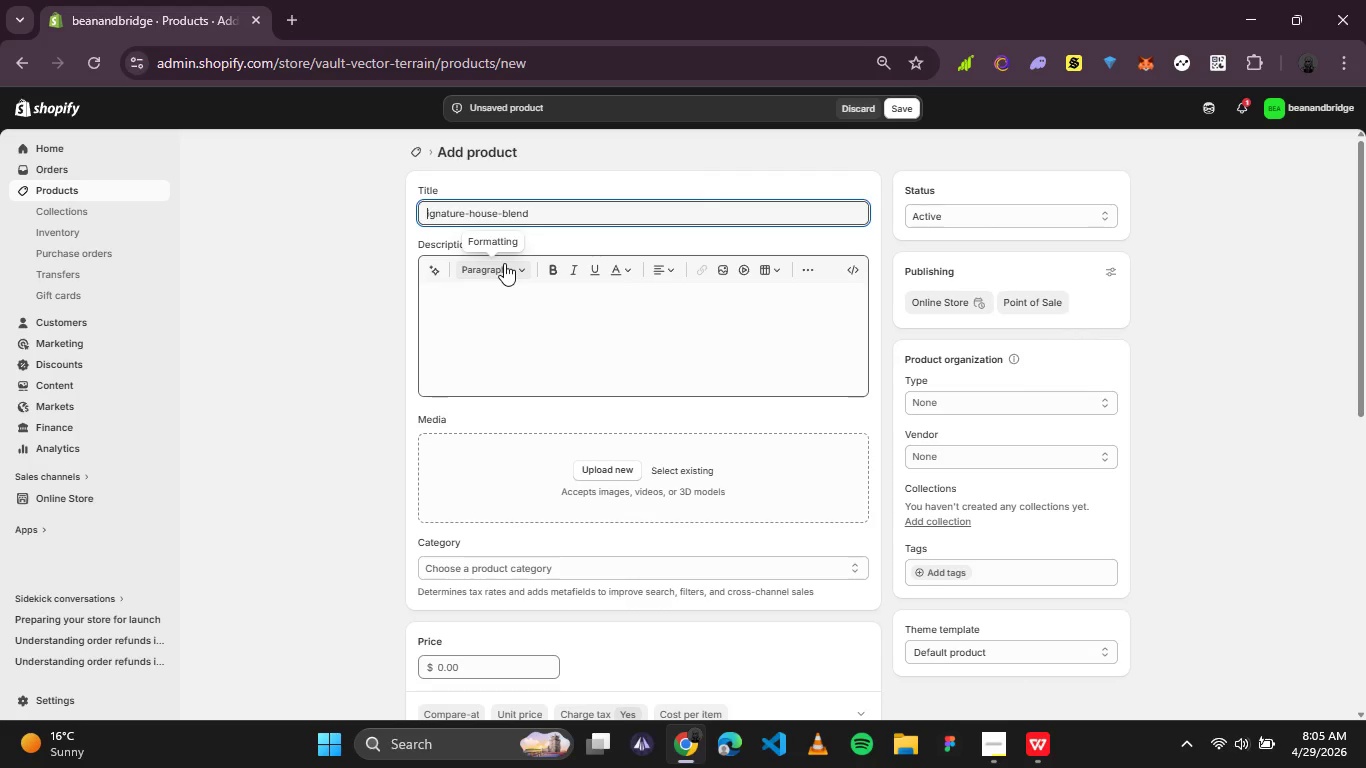 
key(Backspace)
 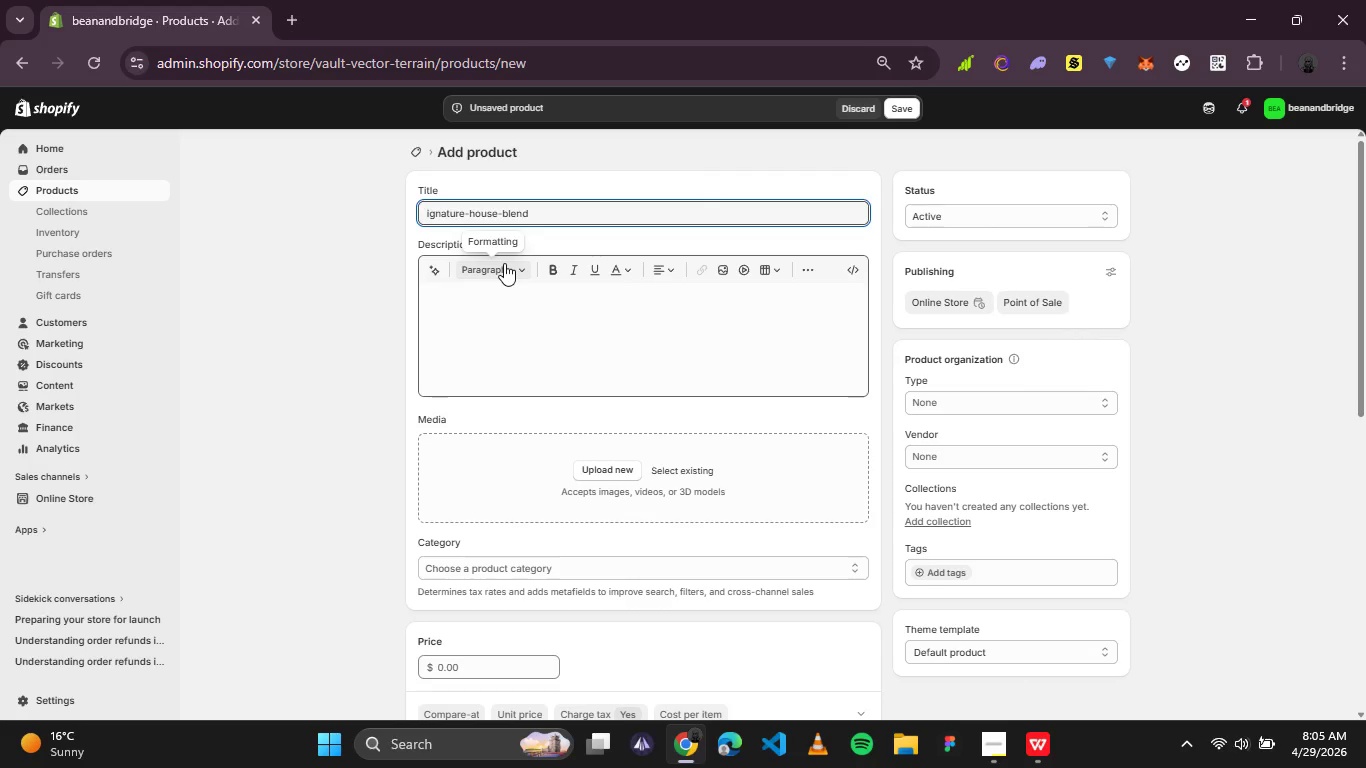 
key(CapsLock)
 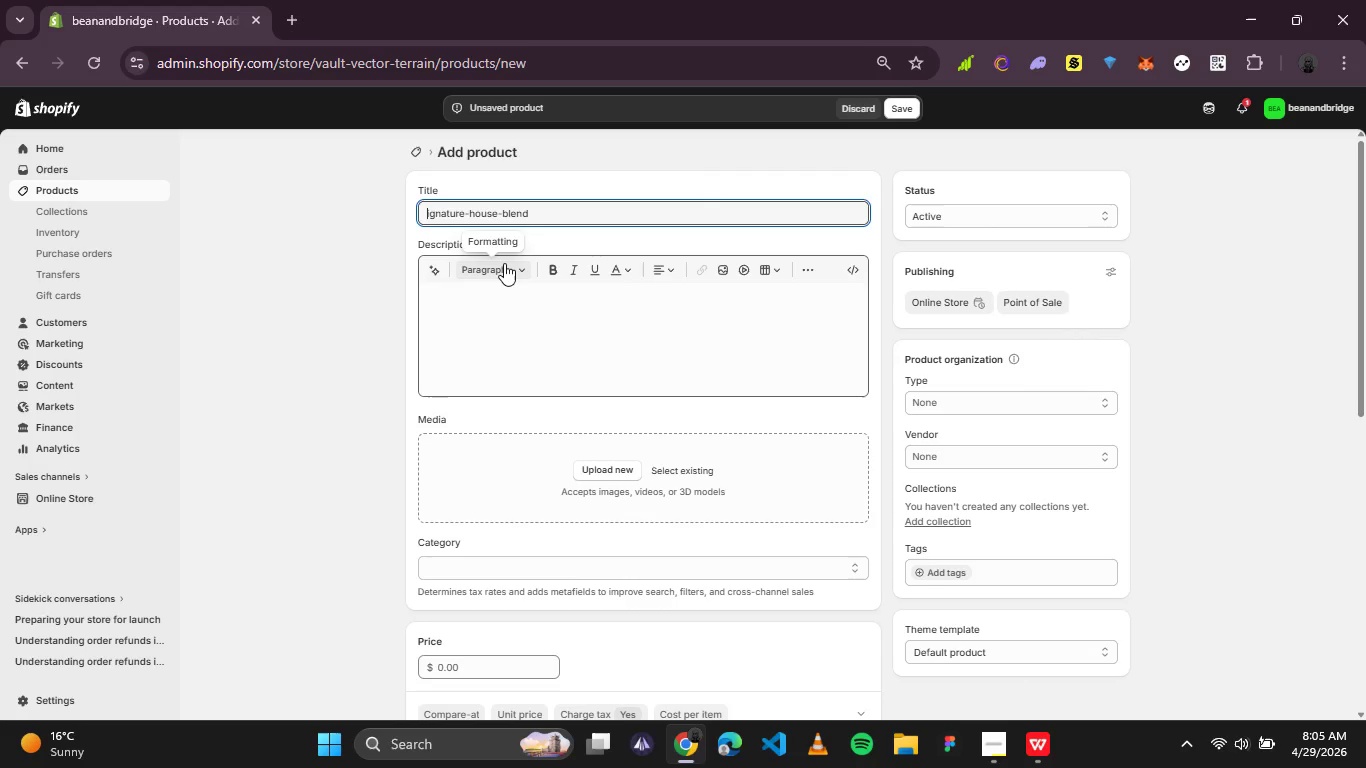 
key(S)
 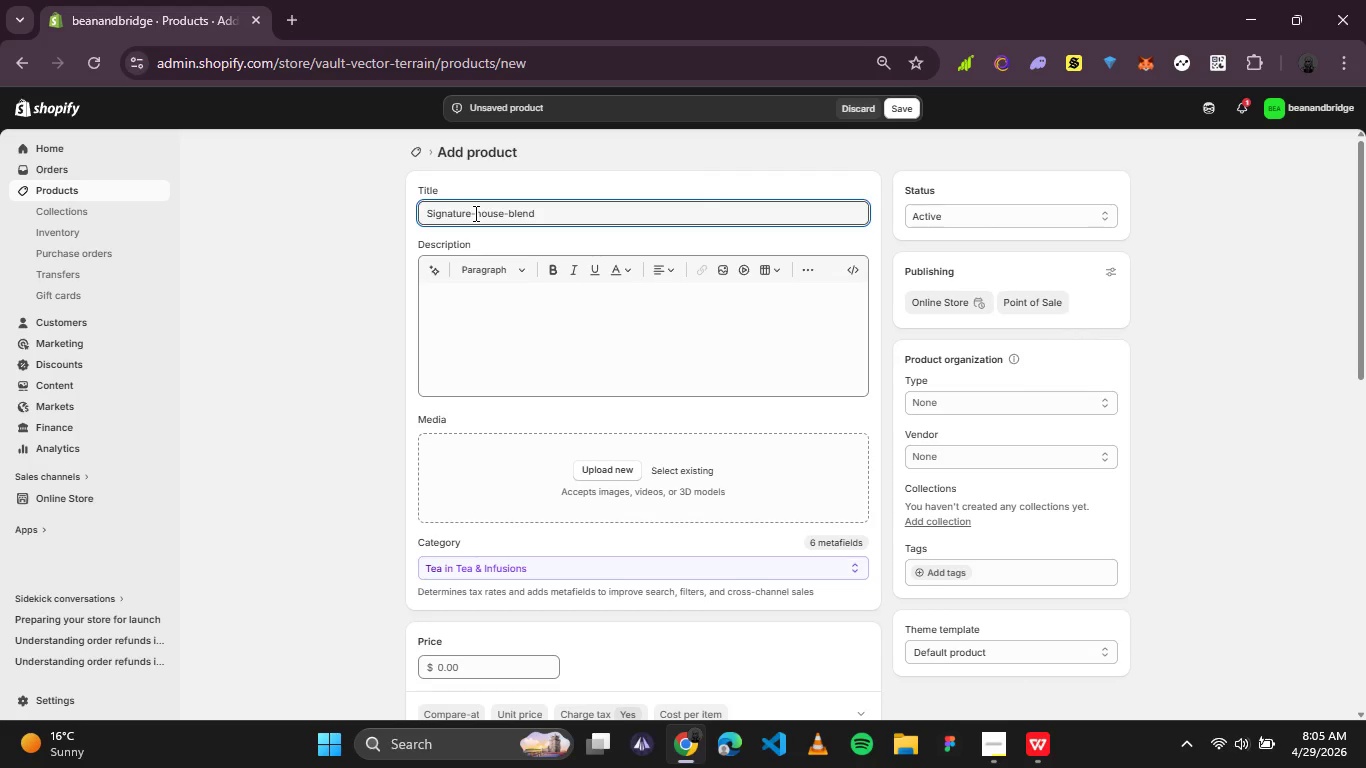 
left_click([477, 212])
 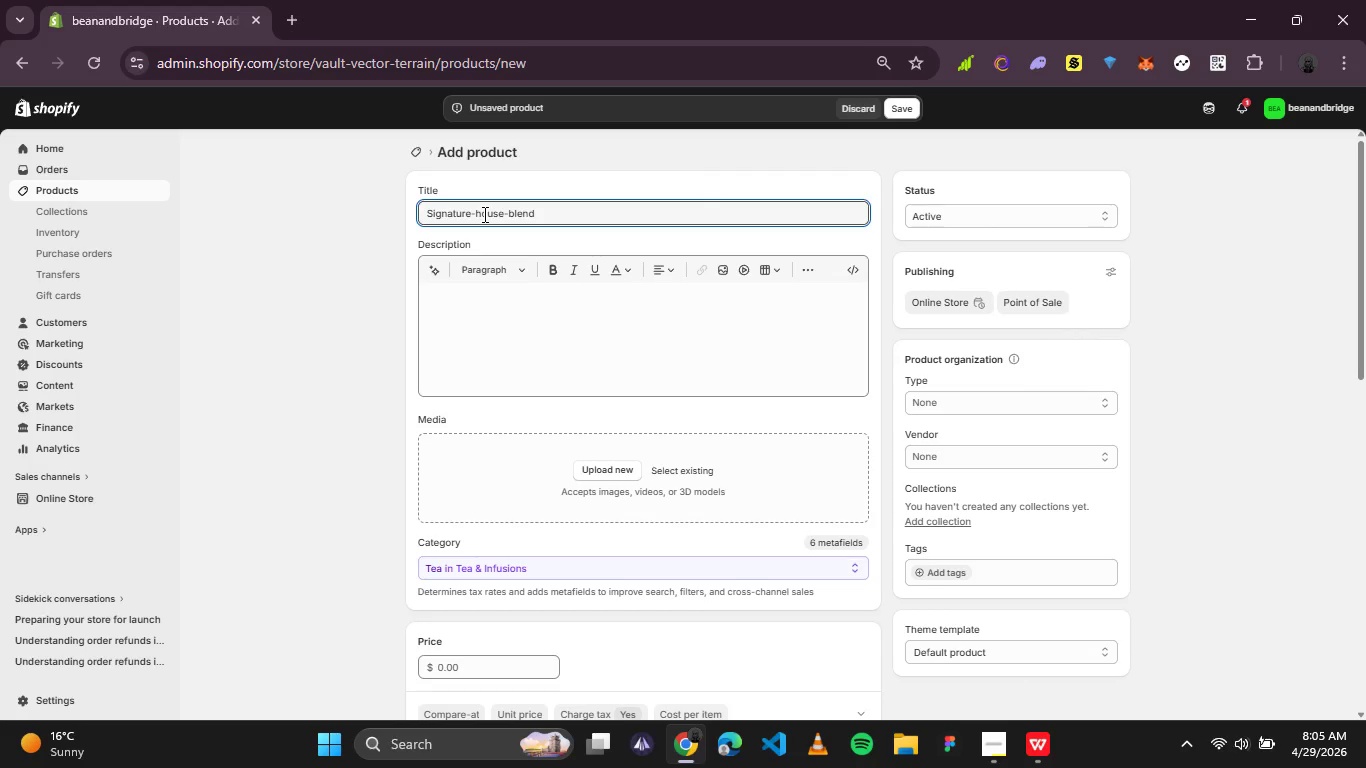 
key(ArrowRight)
 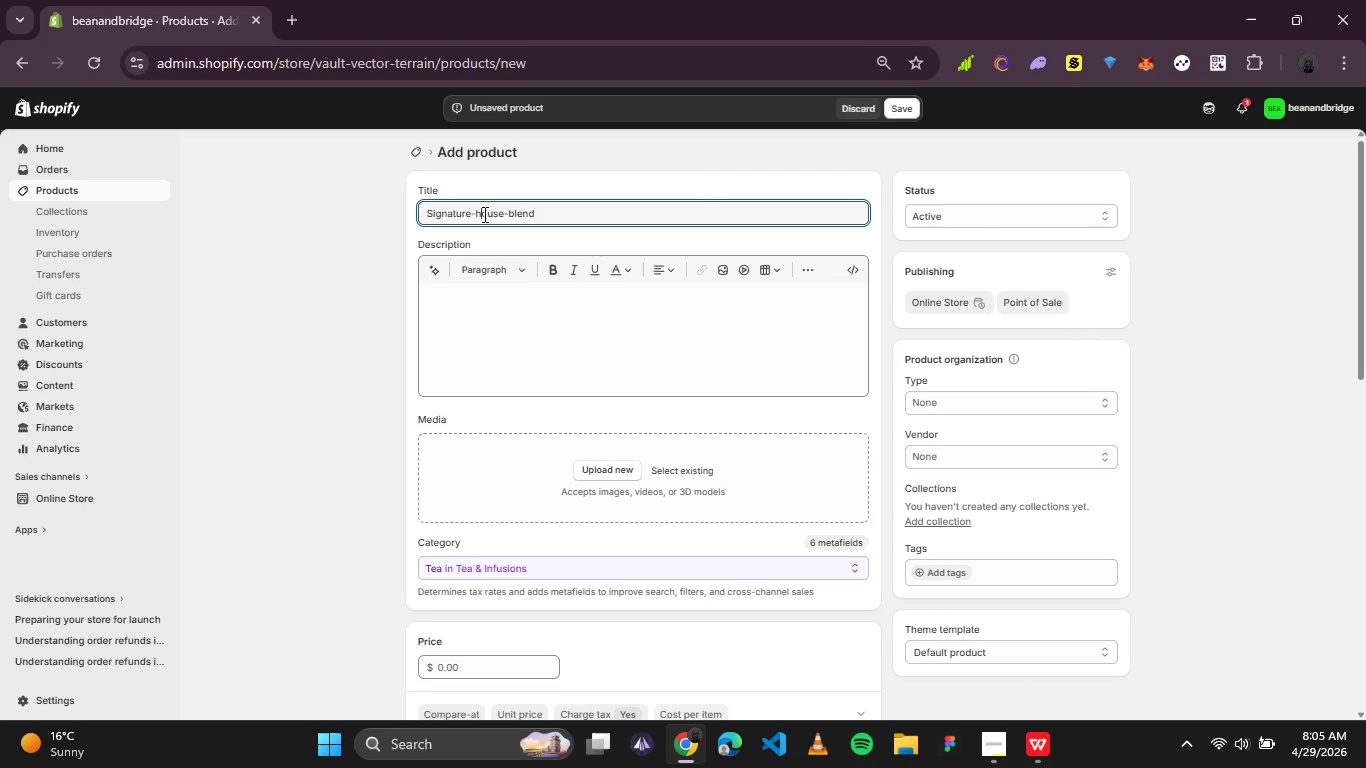 
key(Backspace)
 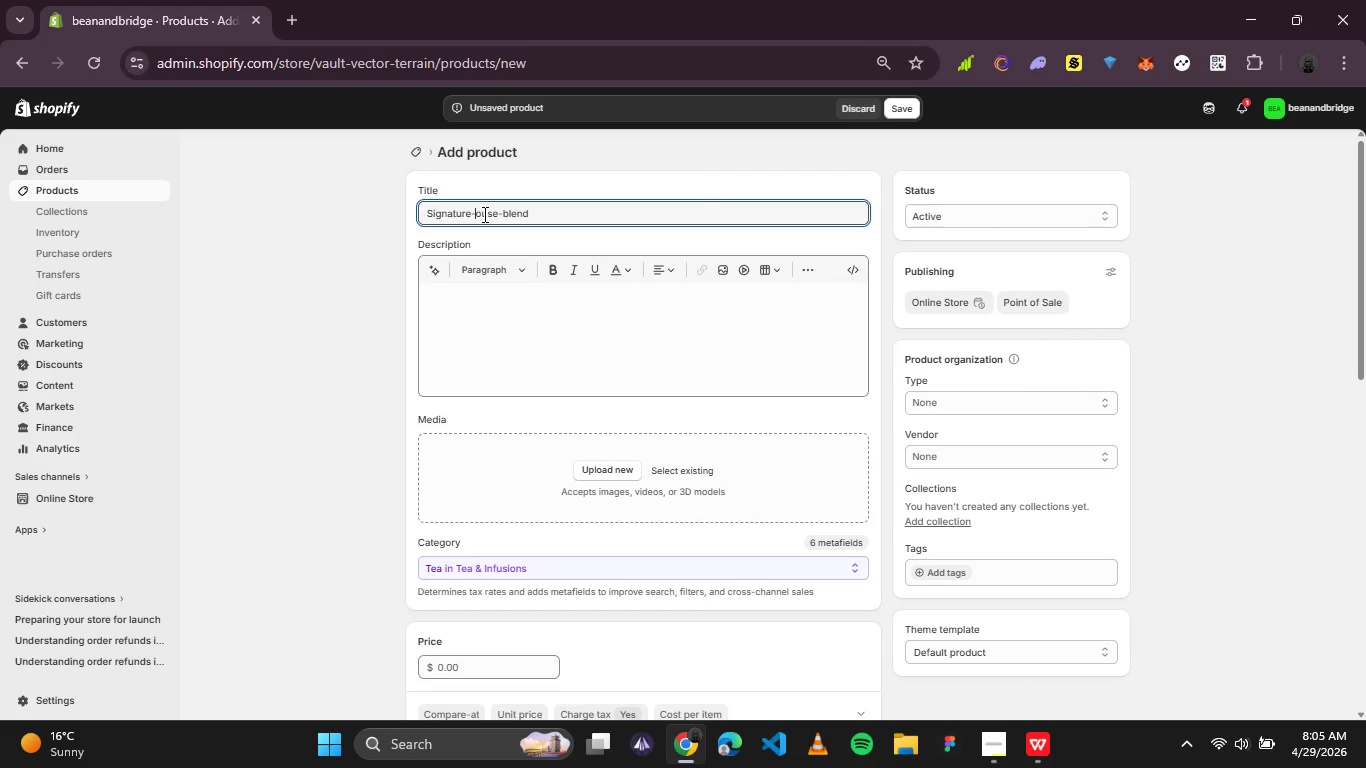 
key(H)
 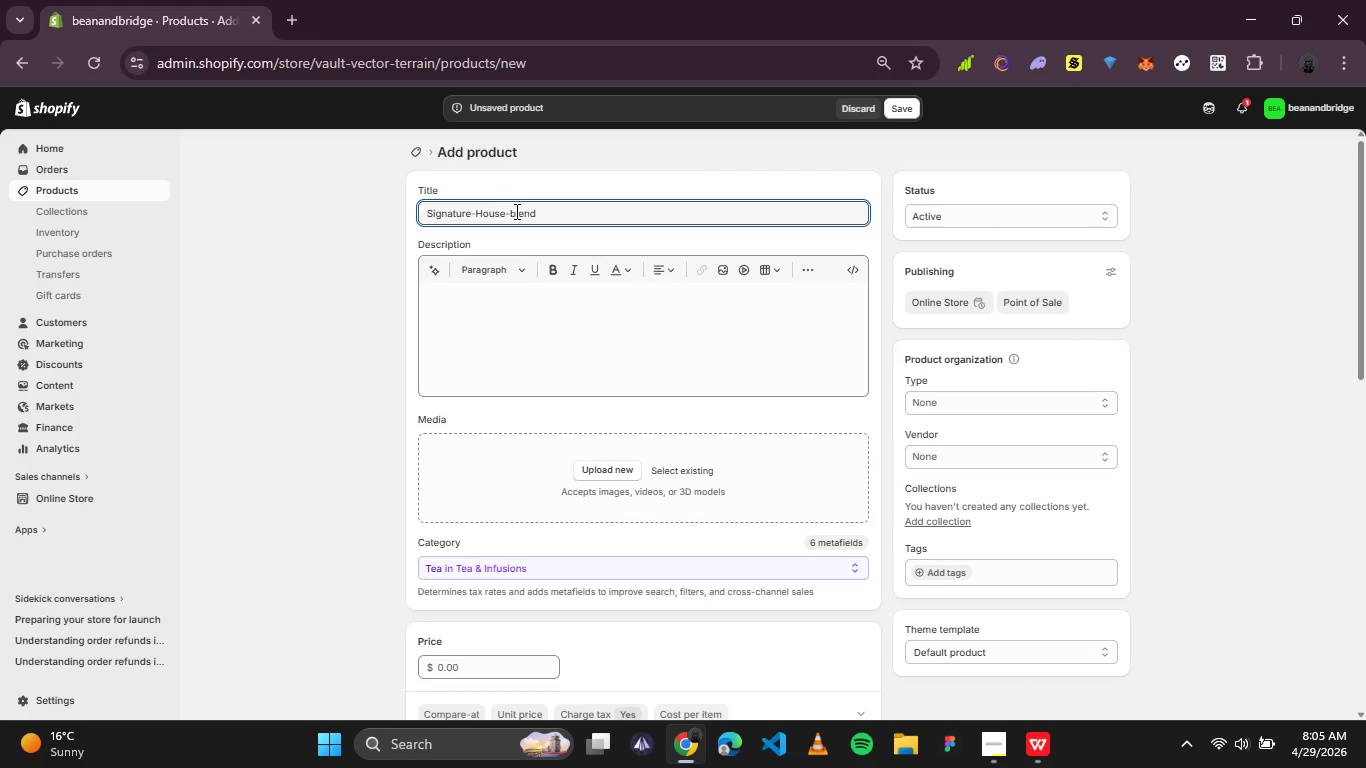 
left_click([520, 211])
 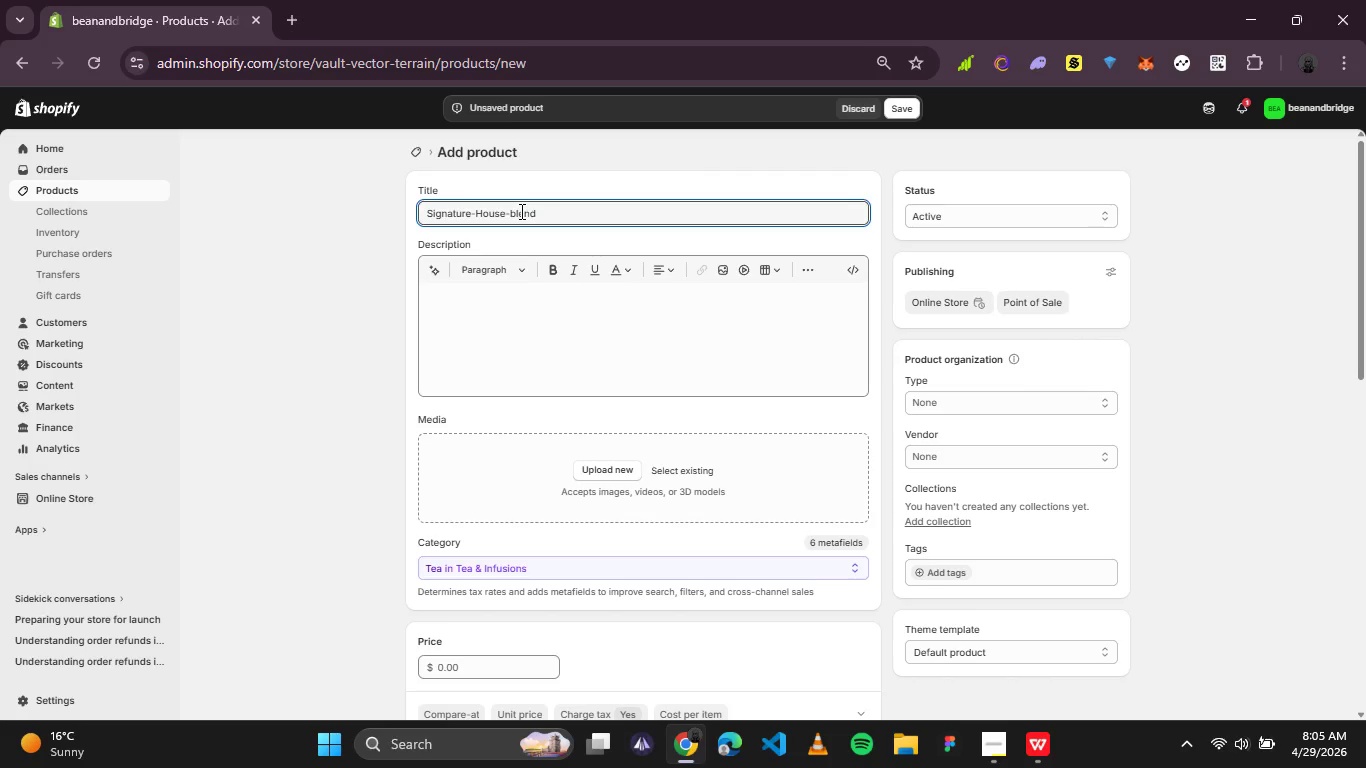 
key(ArrowLeft)
 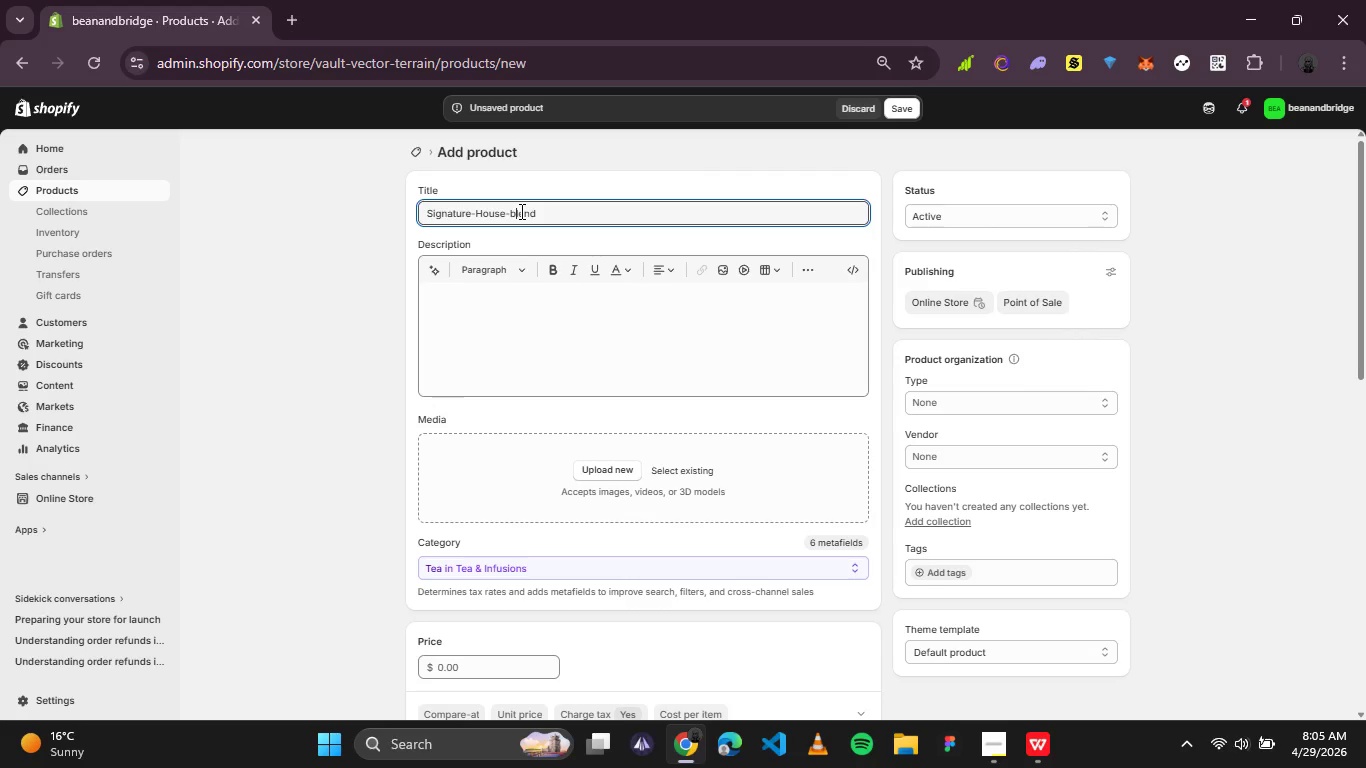 
key(Backspace)
 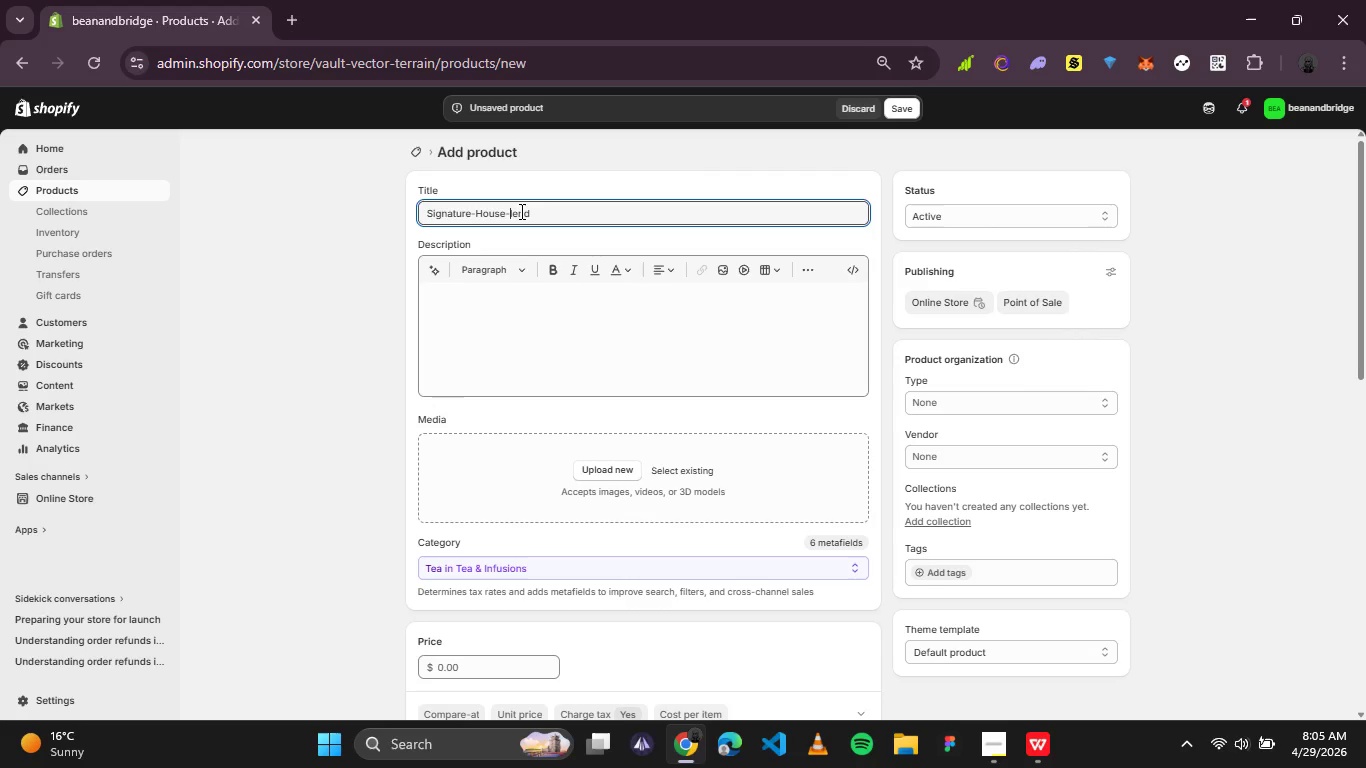 
key(B)
 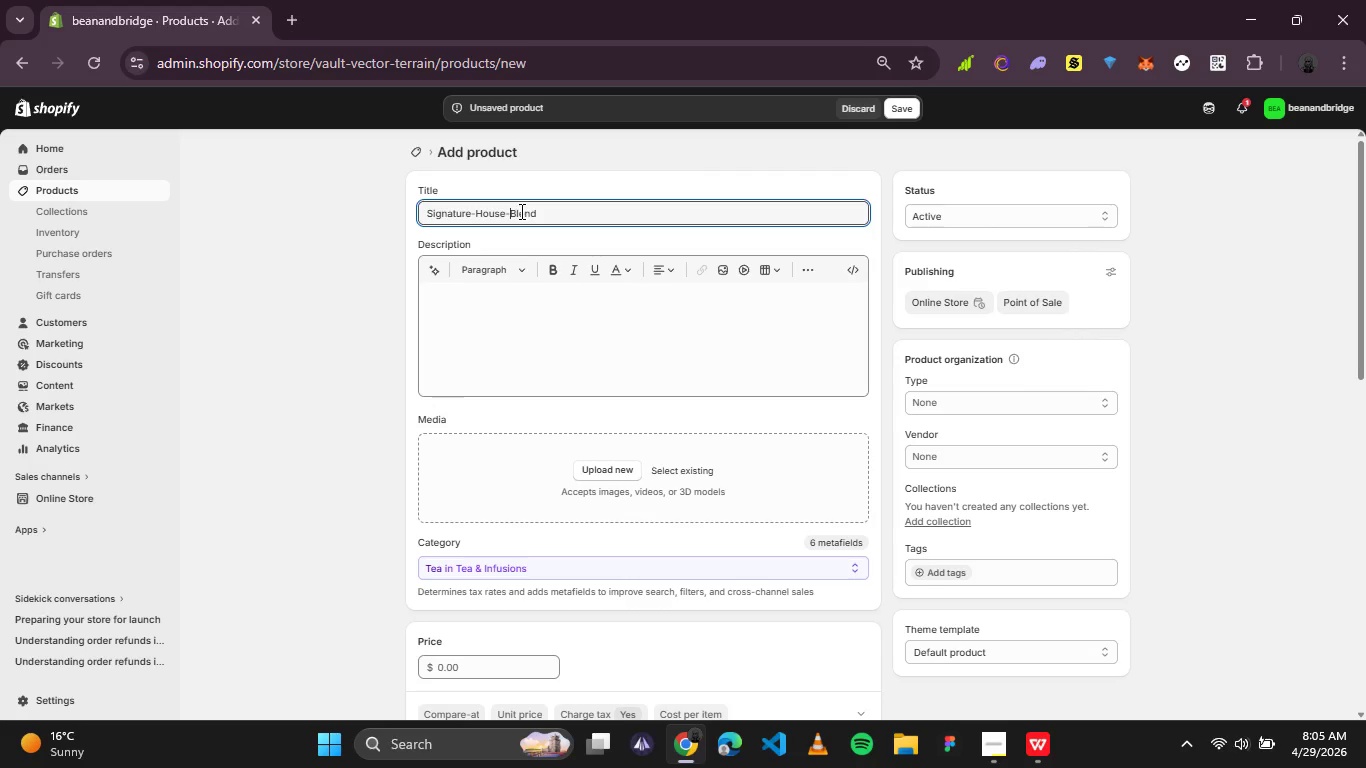 
key(ArrowLeft)
 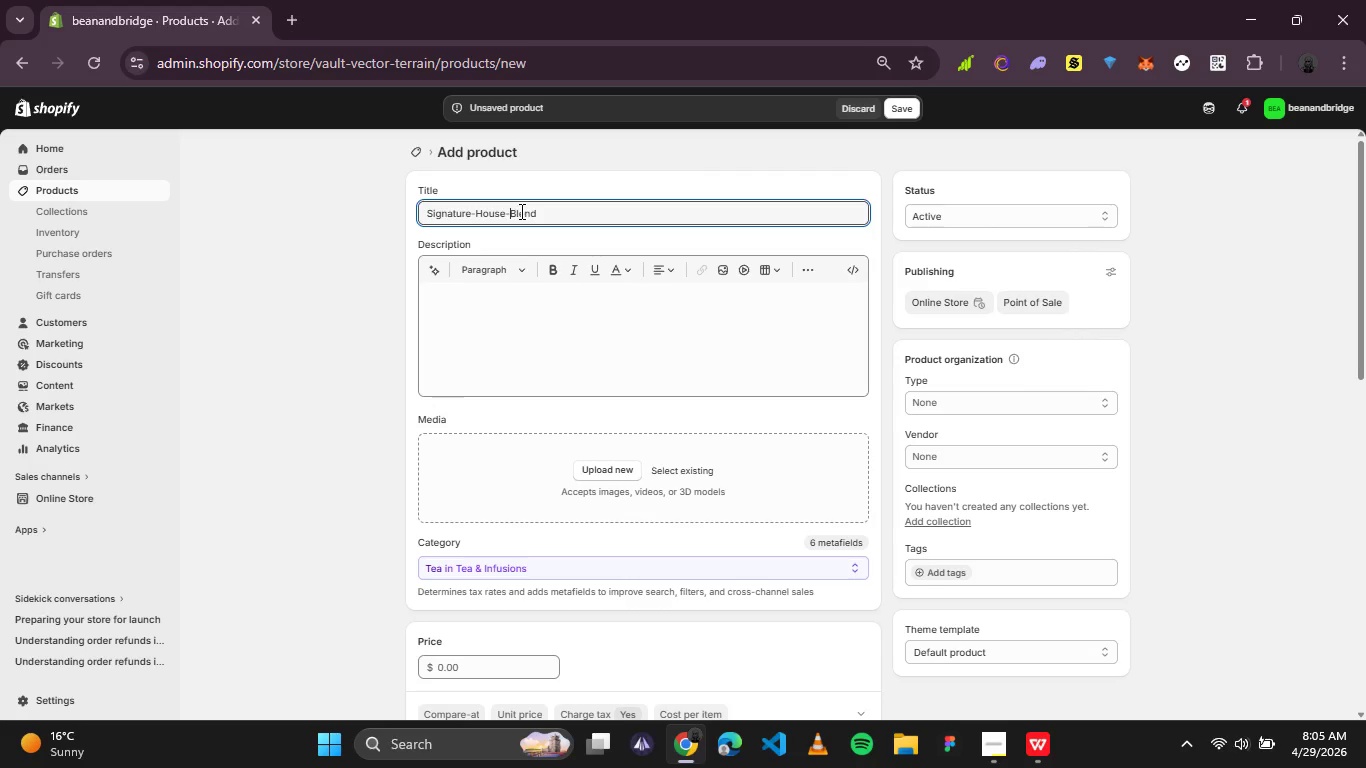 
key(Backspace)
 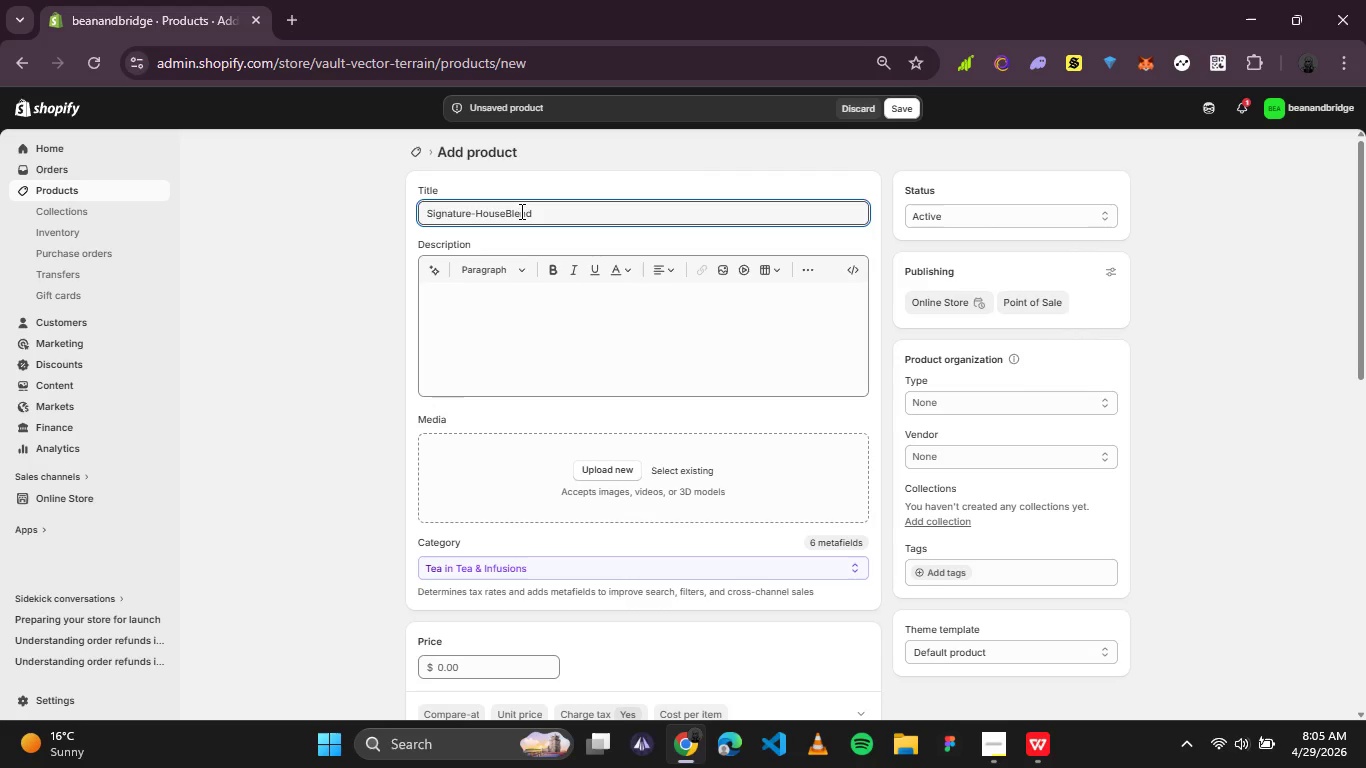 
key(Space)
 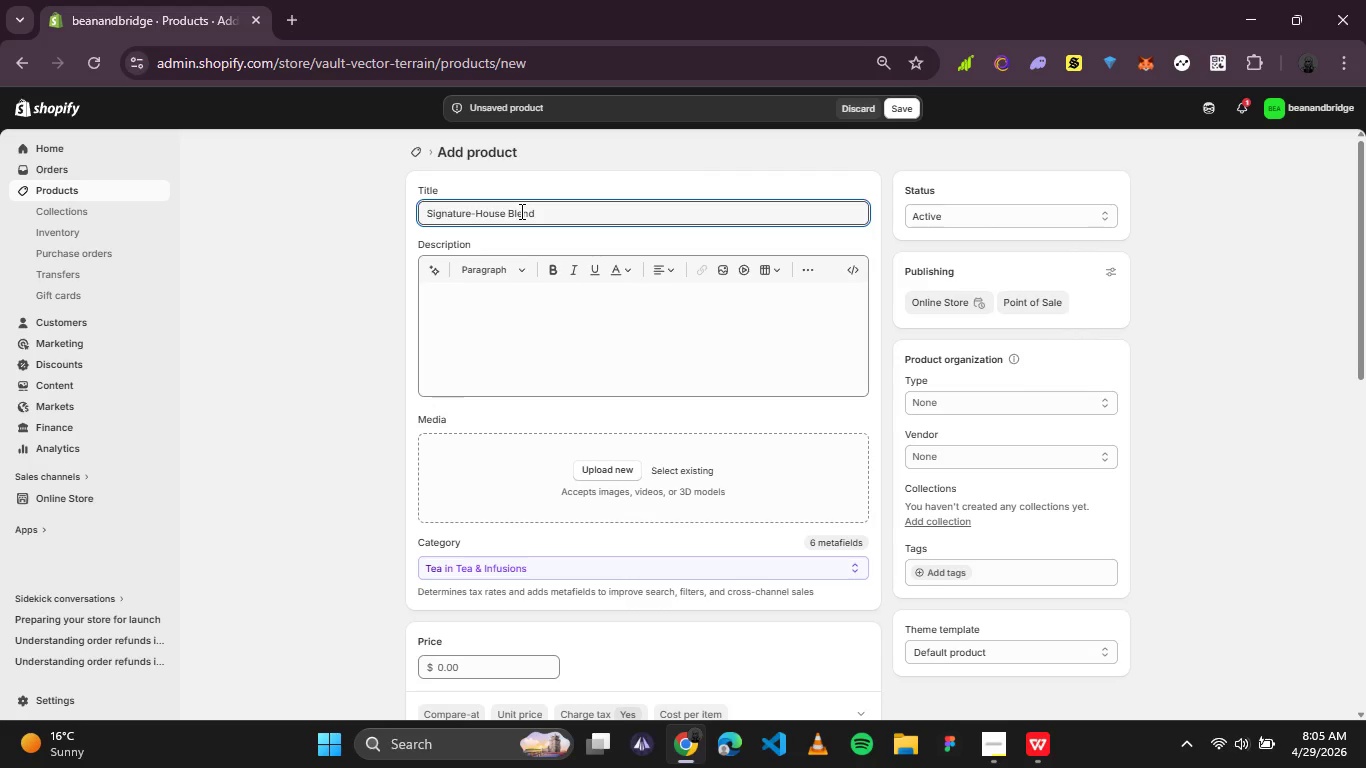 
key(ArrowLeft)
 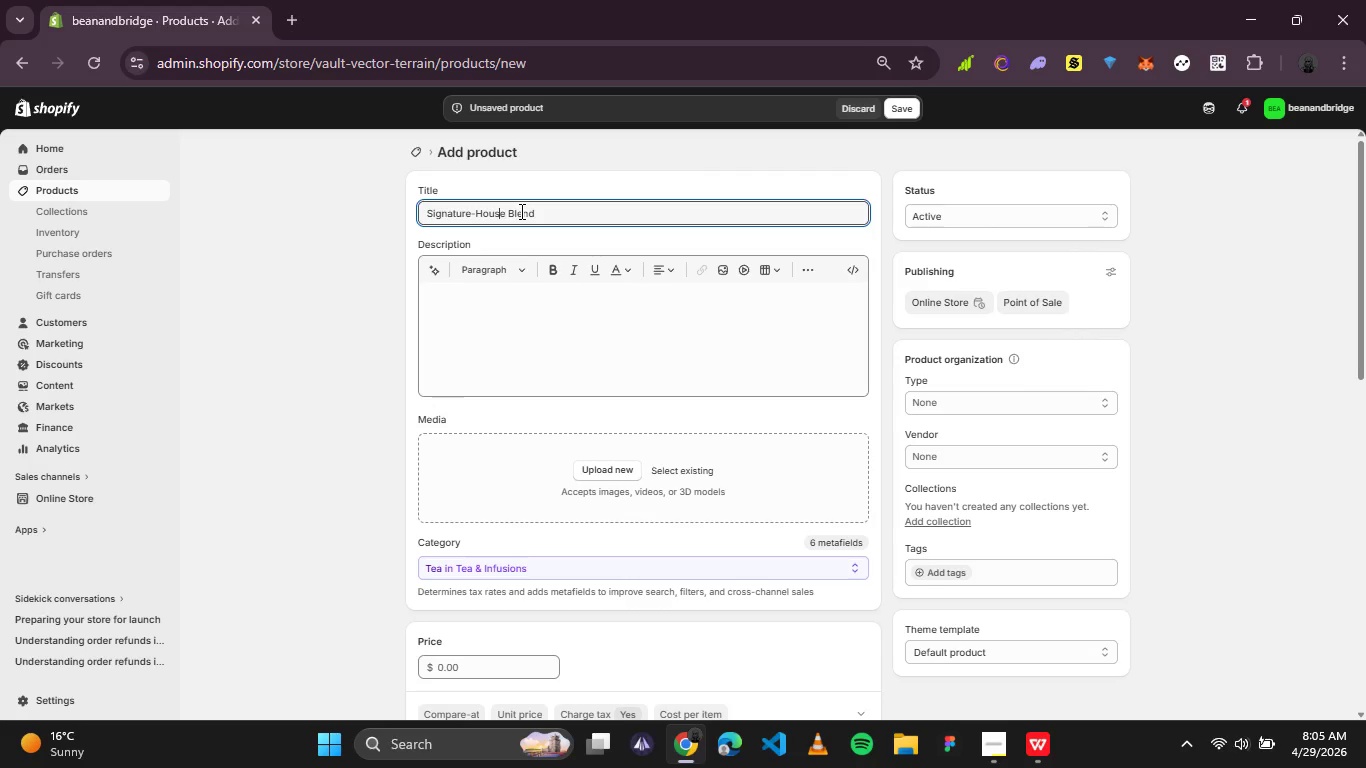 
key(ArrowLeft)
 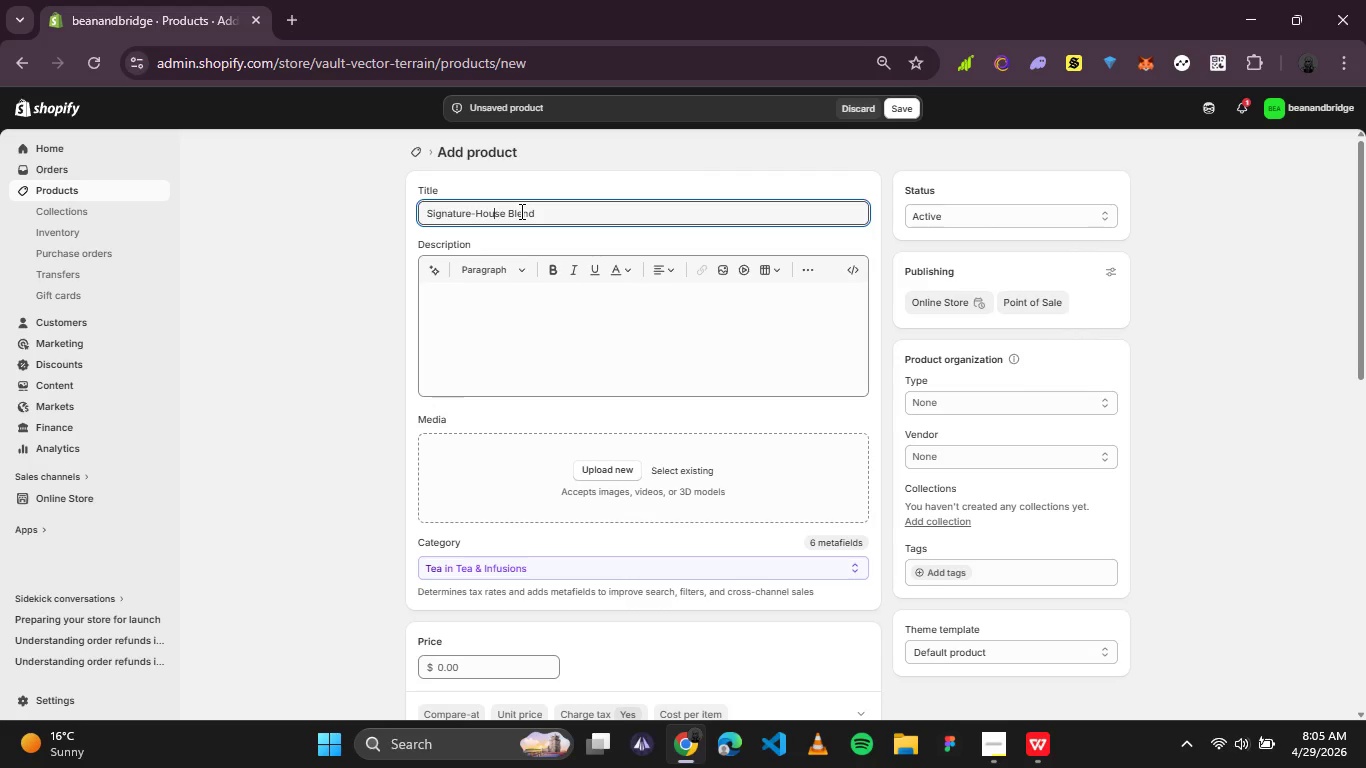 
key(ArrowLeft)
 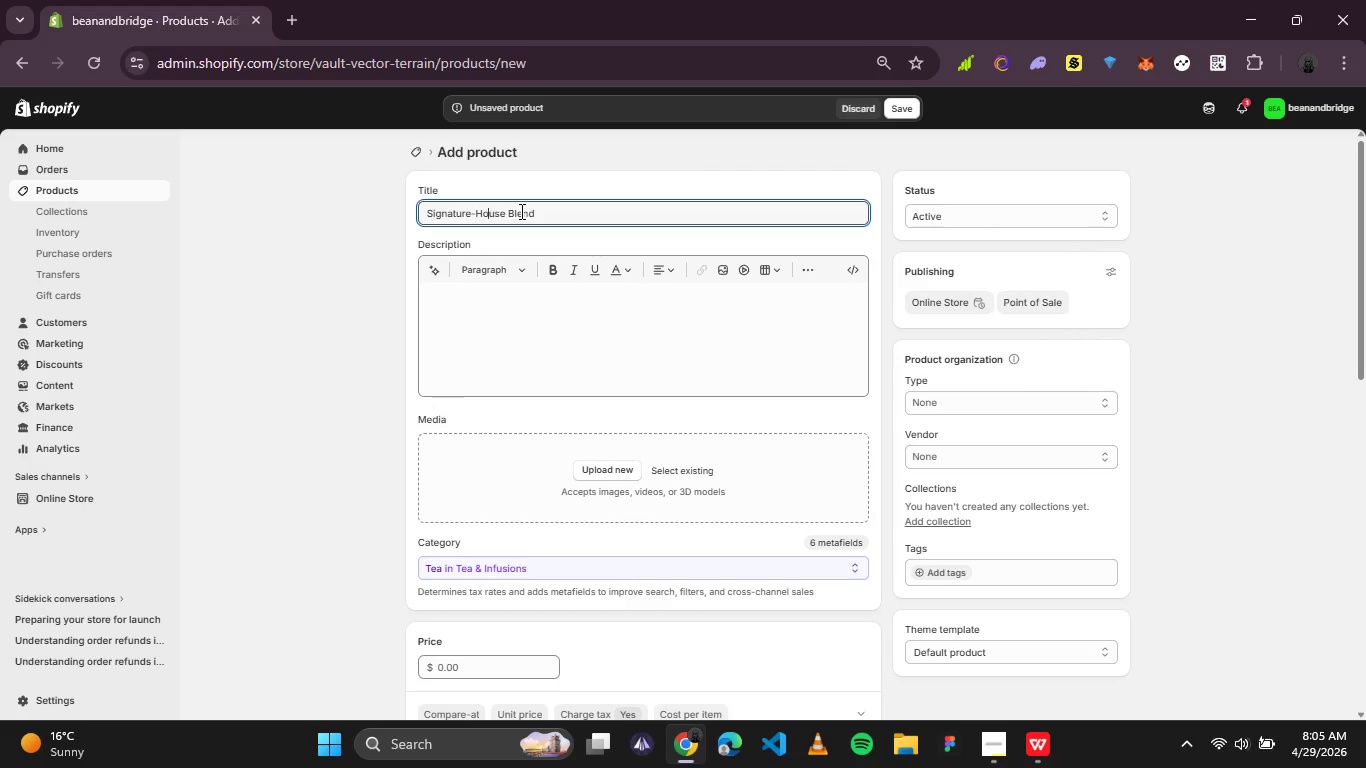 
key(ArrowLeft)
 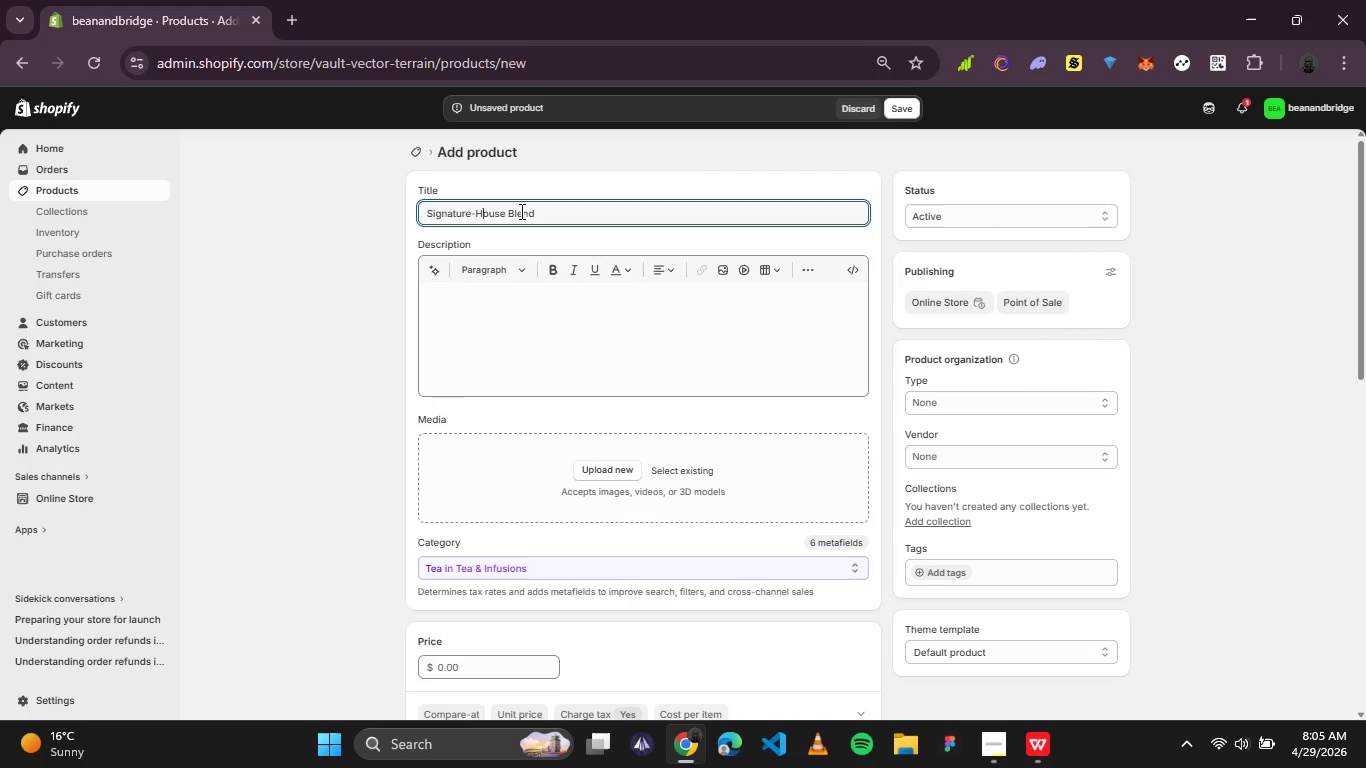 
key(ArrowLeft)
 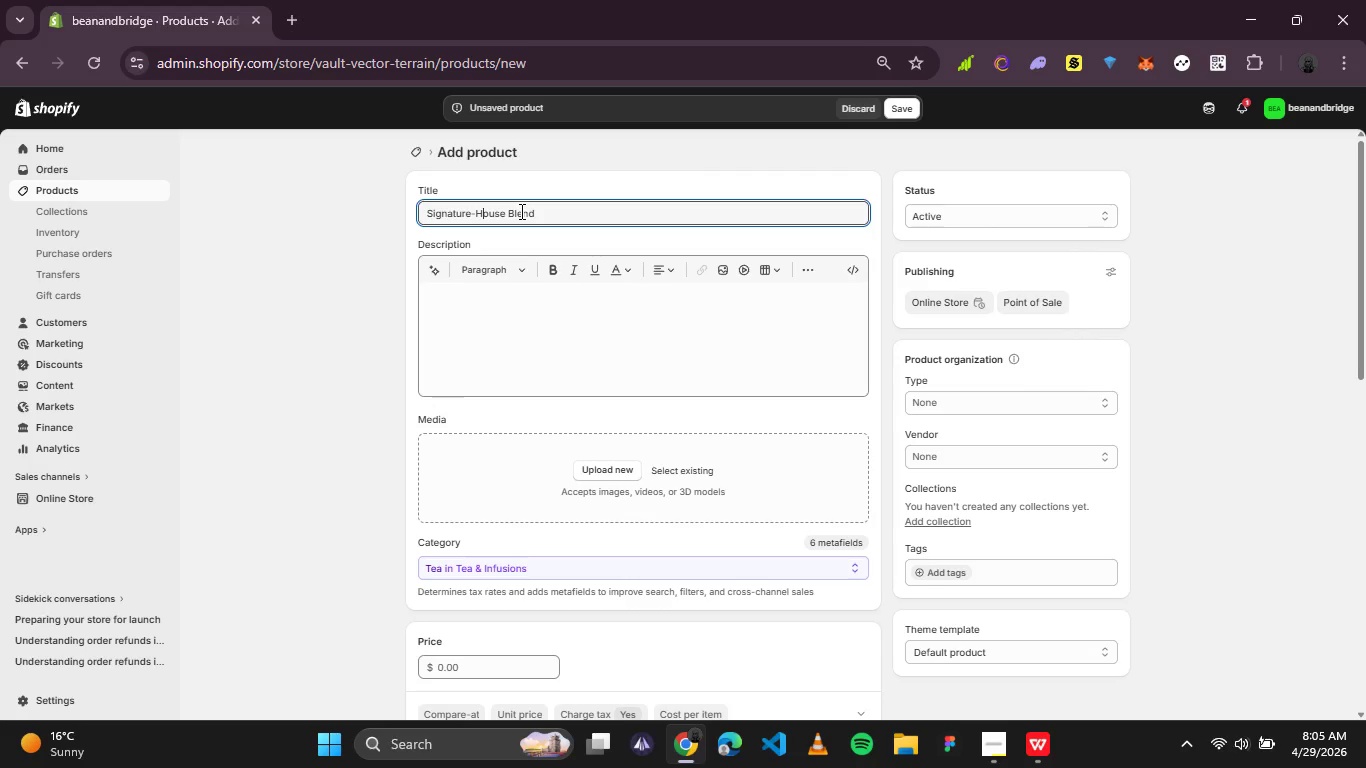 
key(ArrowLeft)
 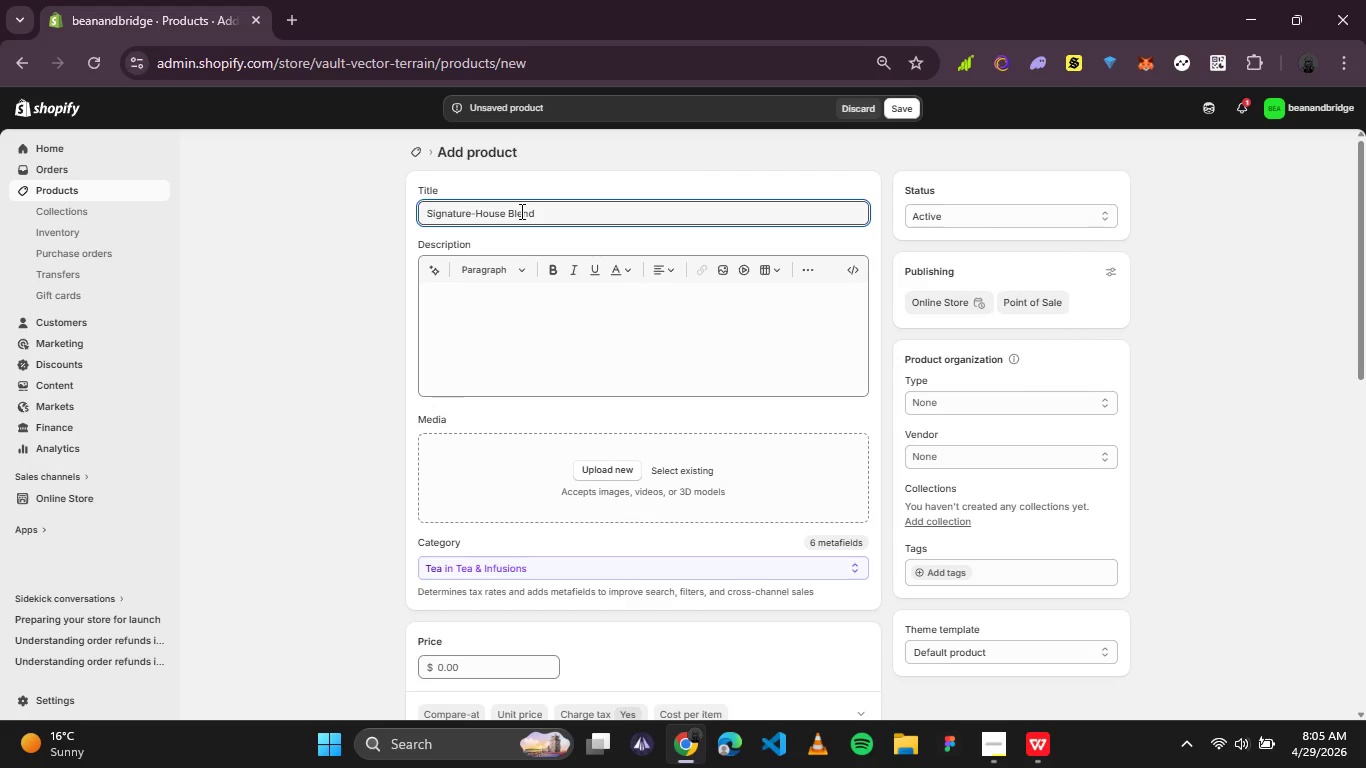 
key(Backspace)
 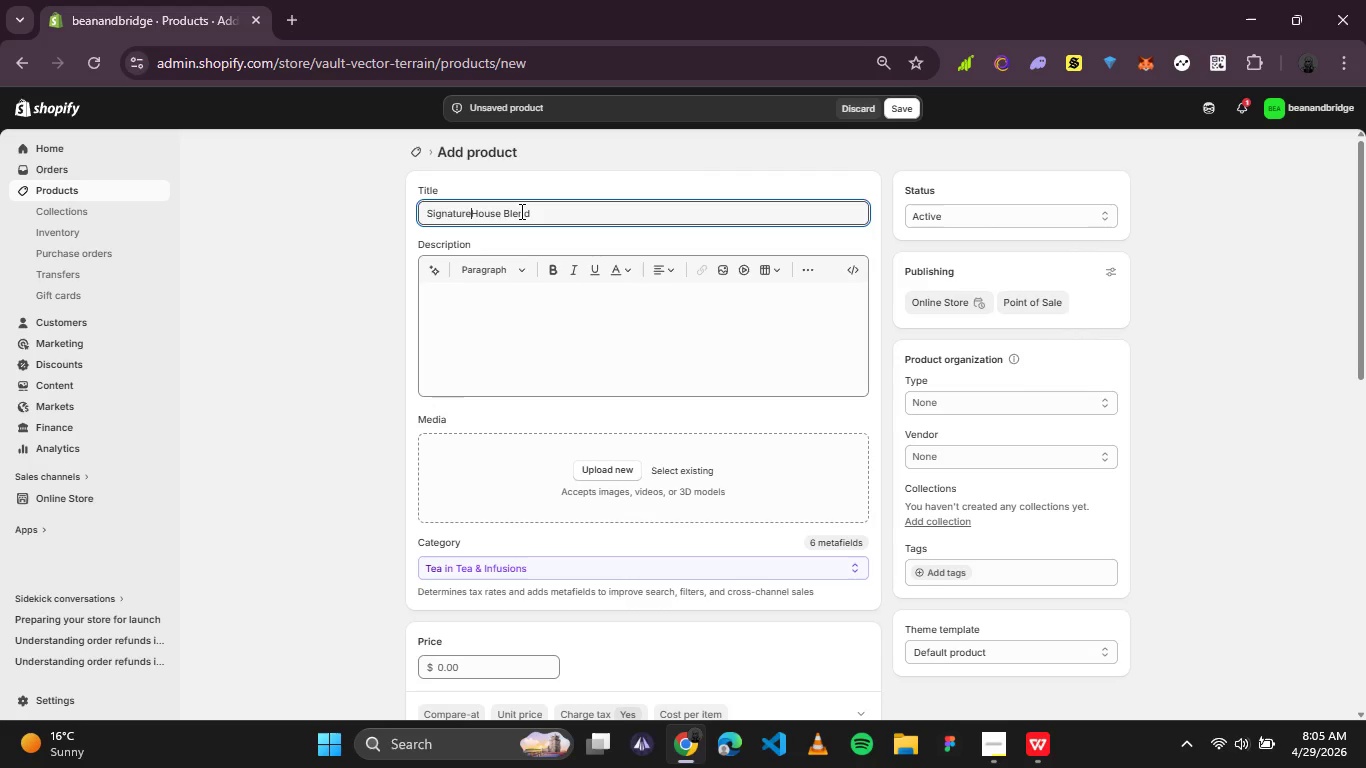 
key(Space)
 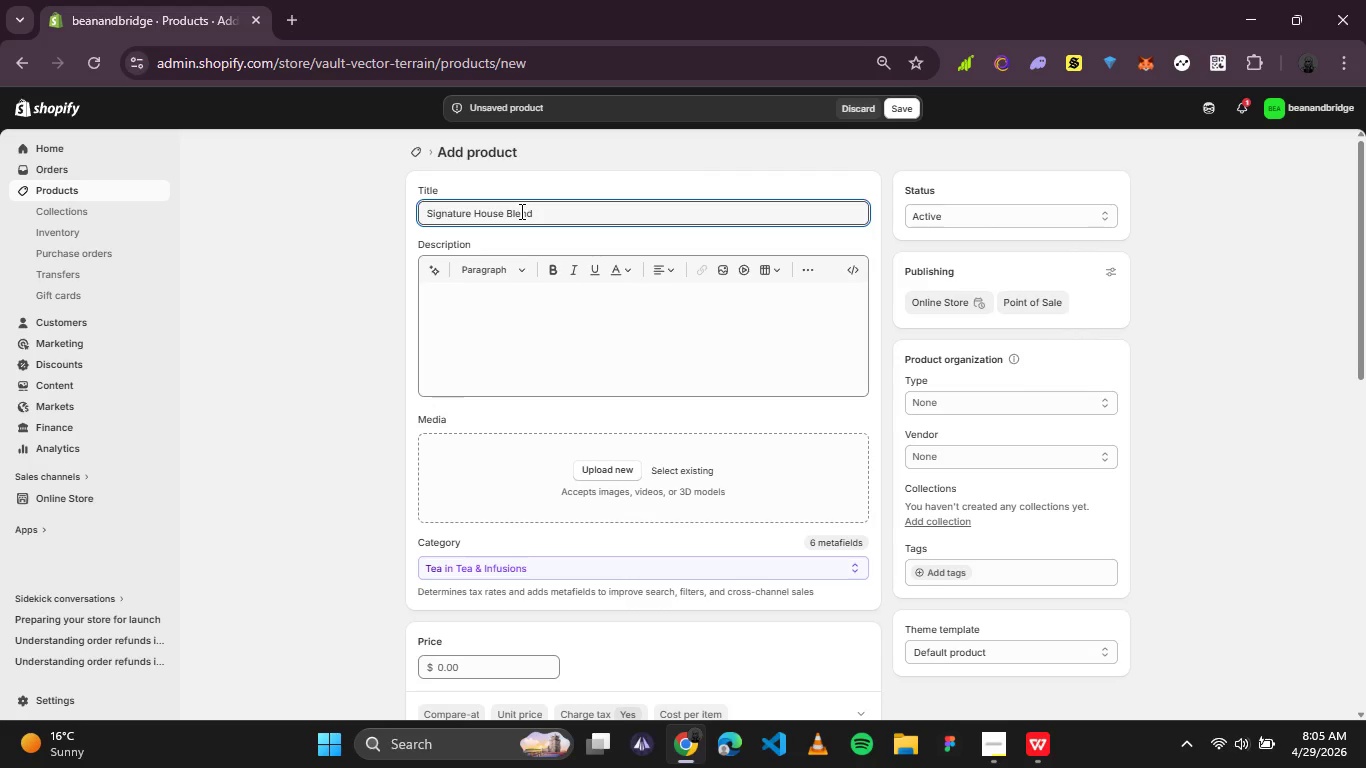 
key(Control+Equal)
 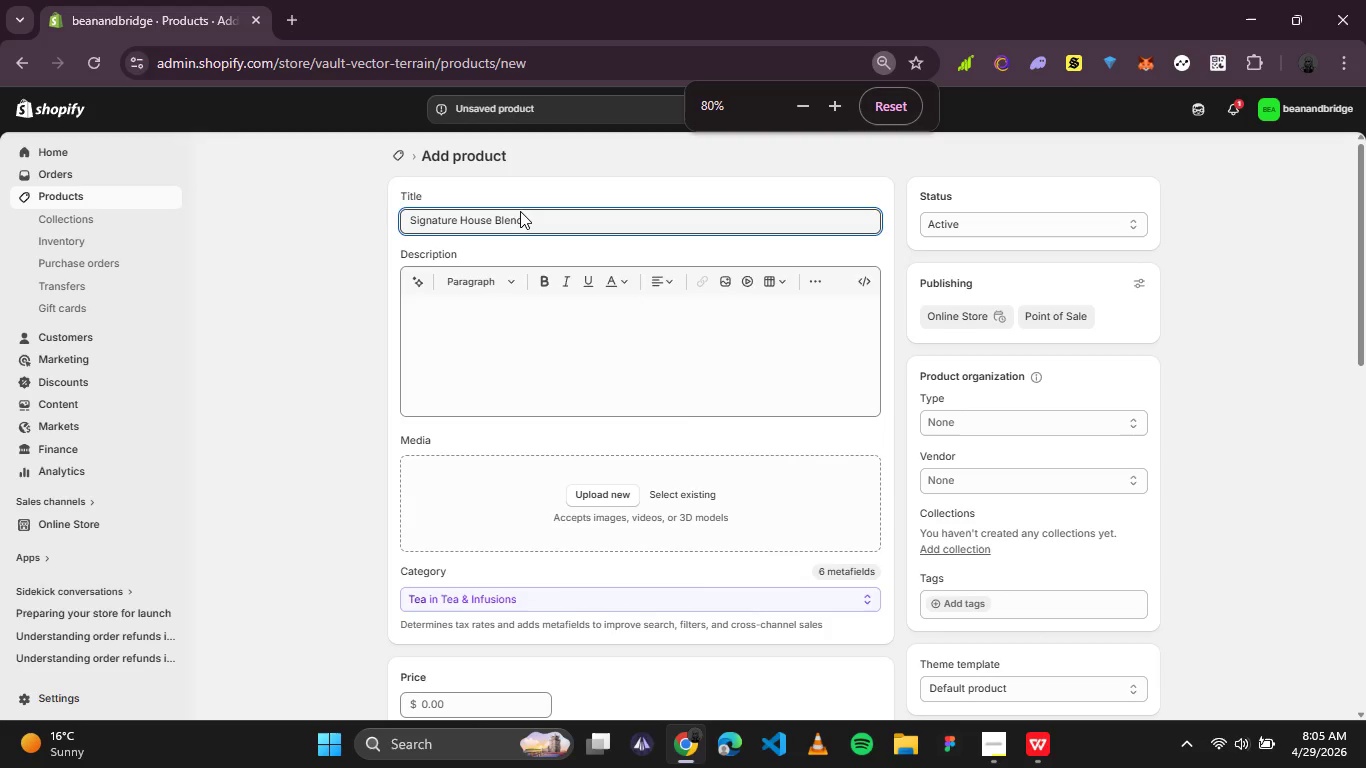 
key(Control+Equal)
 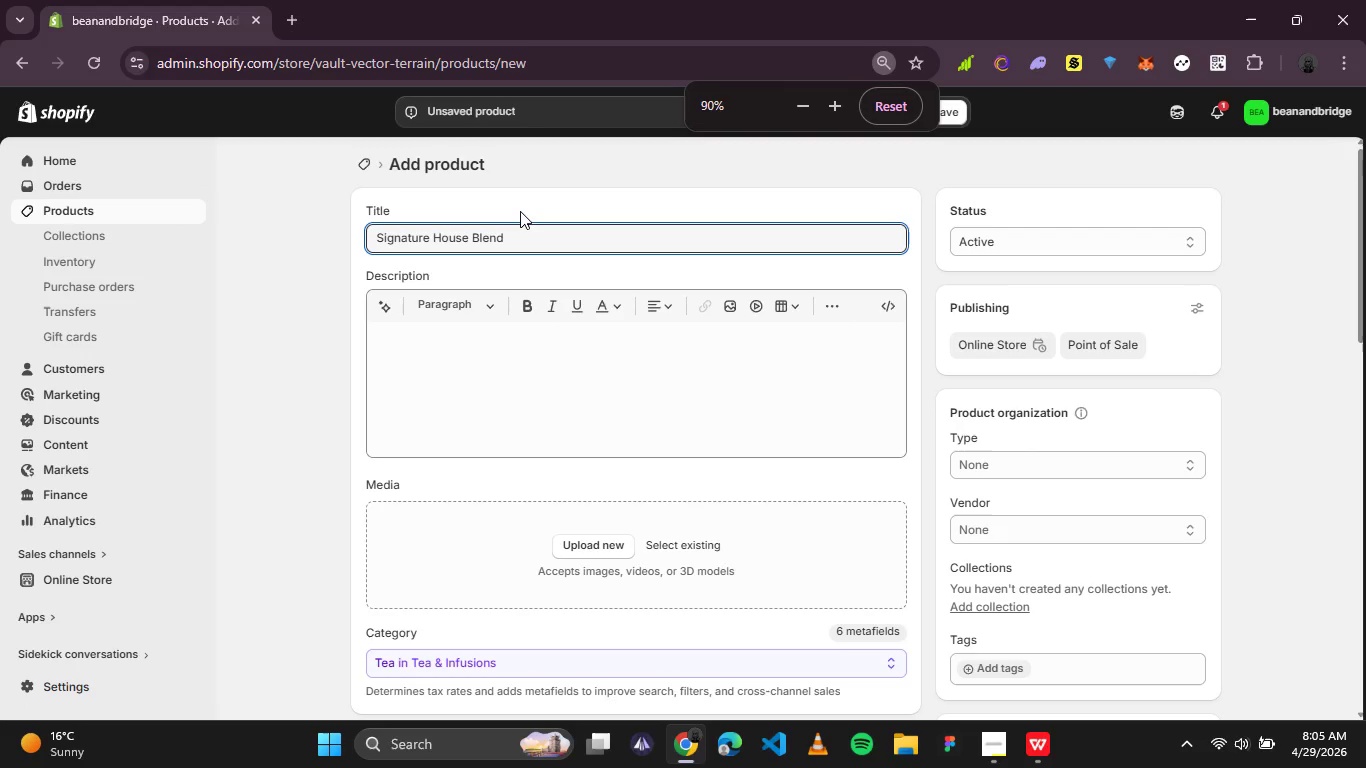 
key(Control+Equal)
 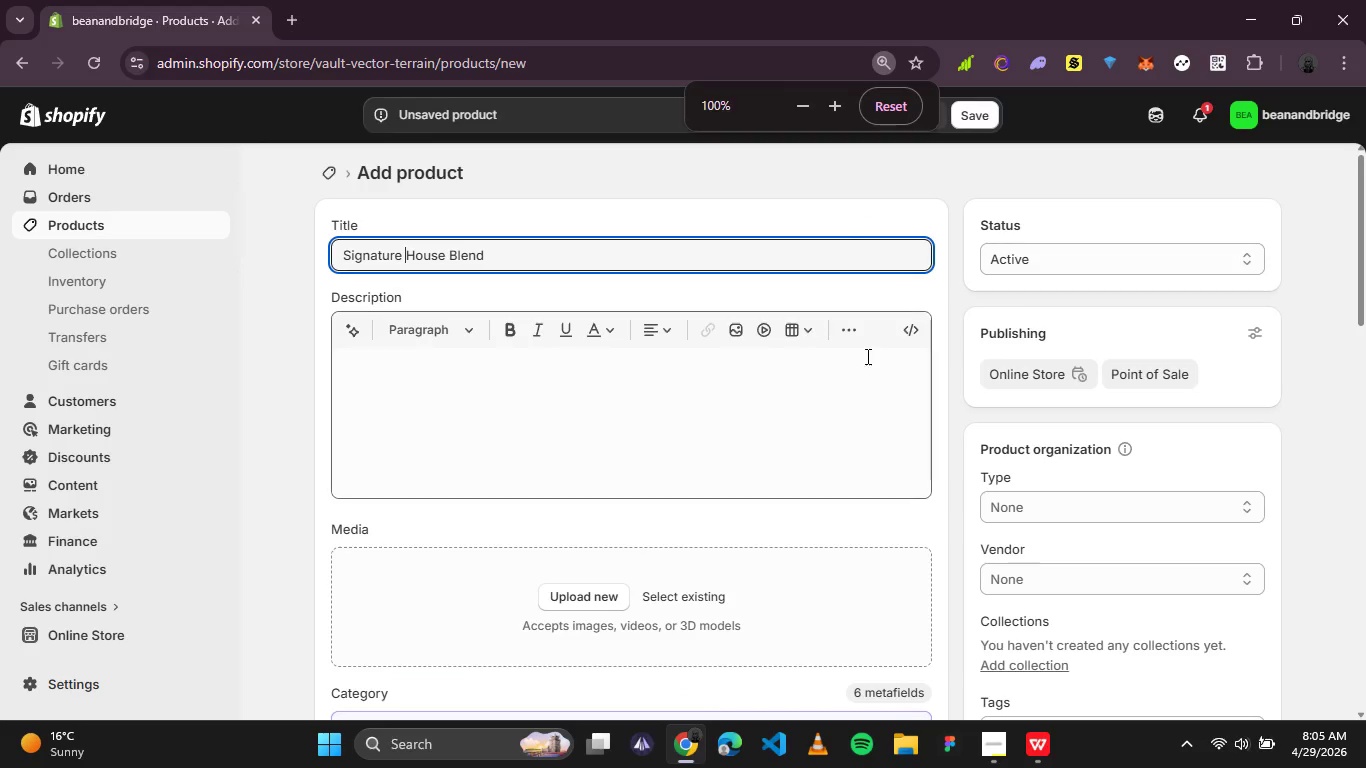 
left_click([781, 411])
 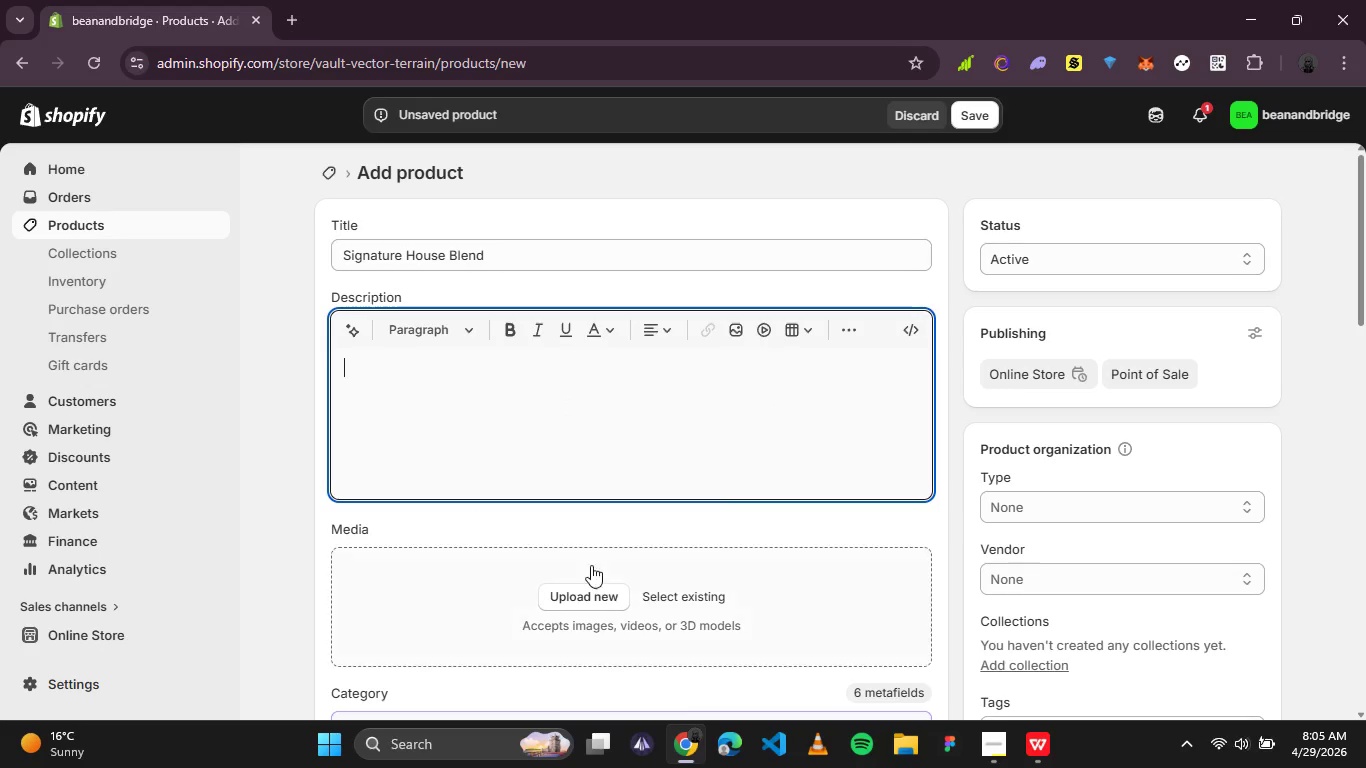 
left_click([1001, 767])